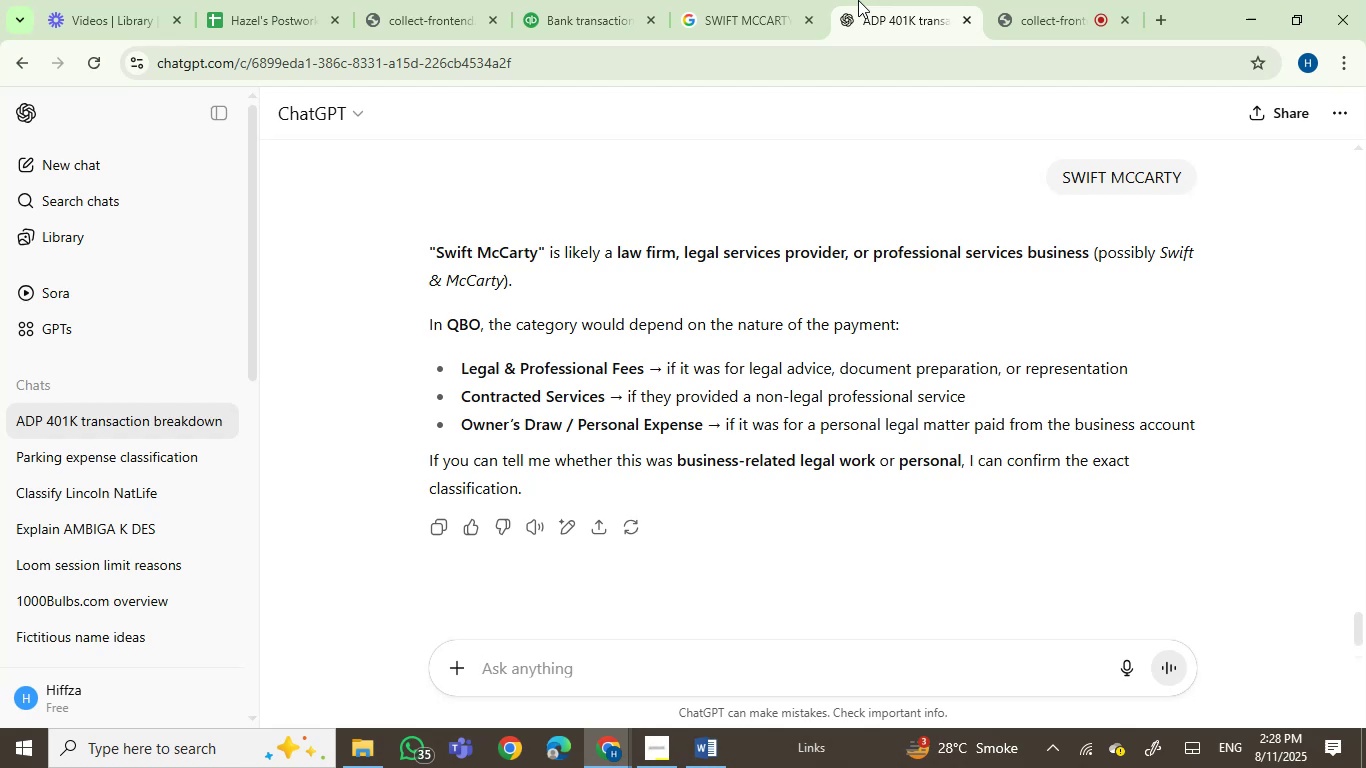 
wait(13.83)
 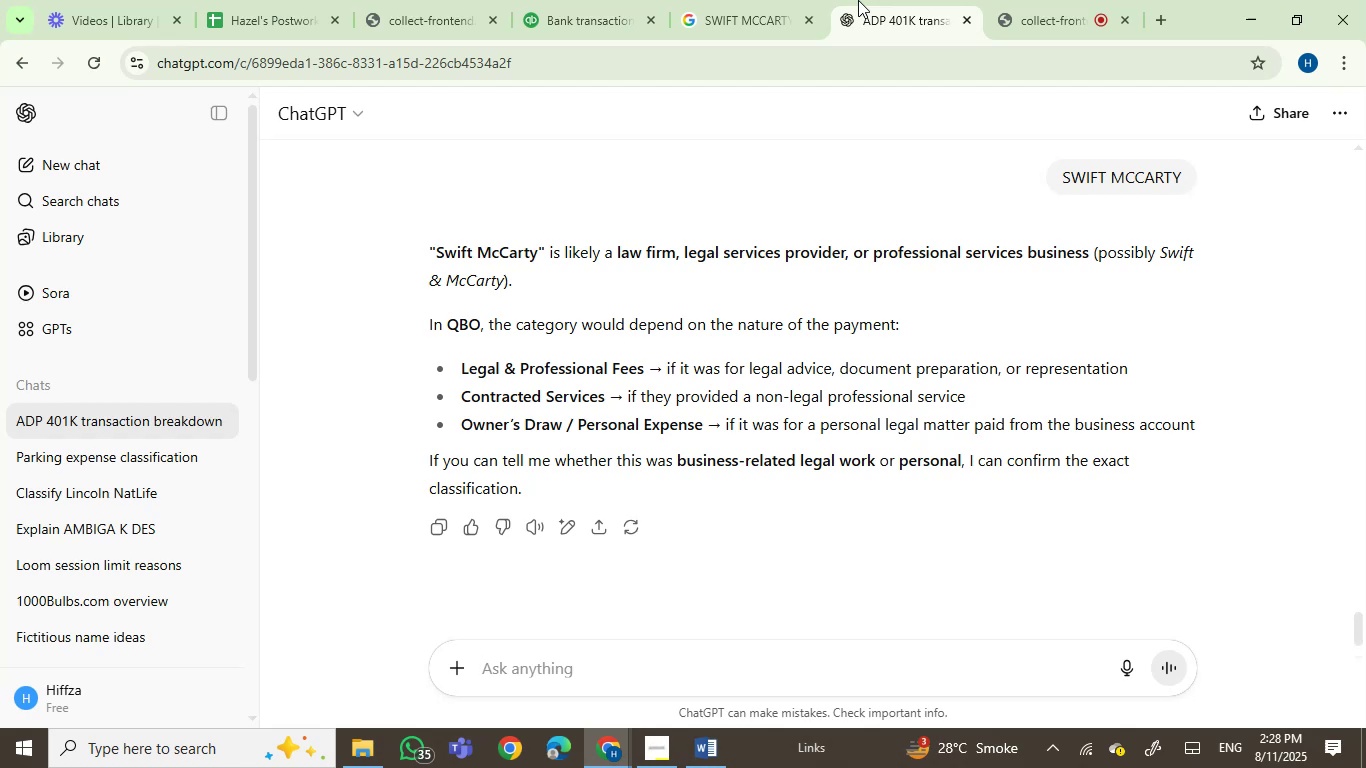 
left_click([616, 4])
 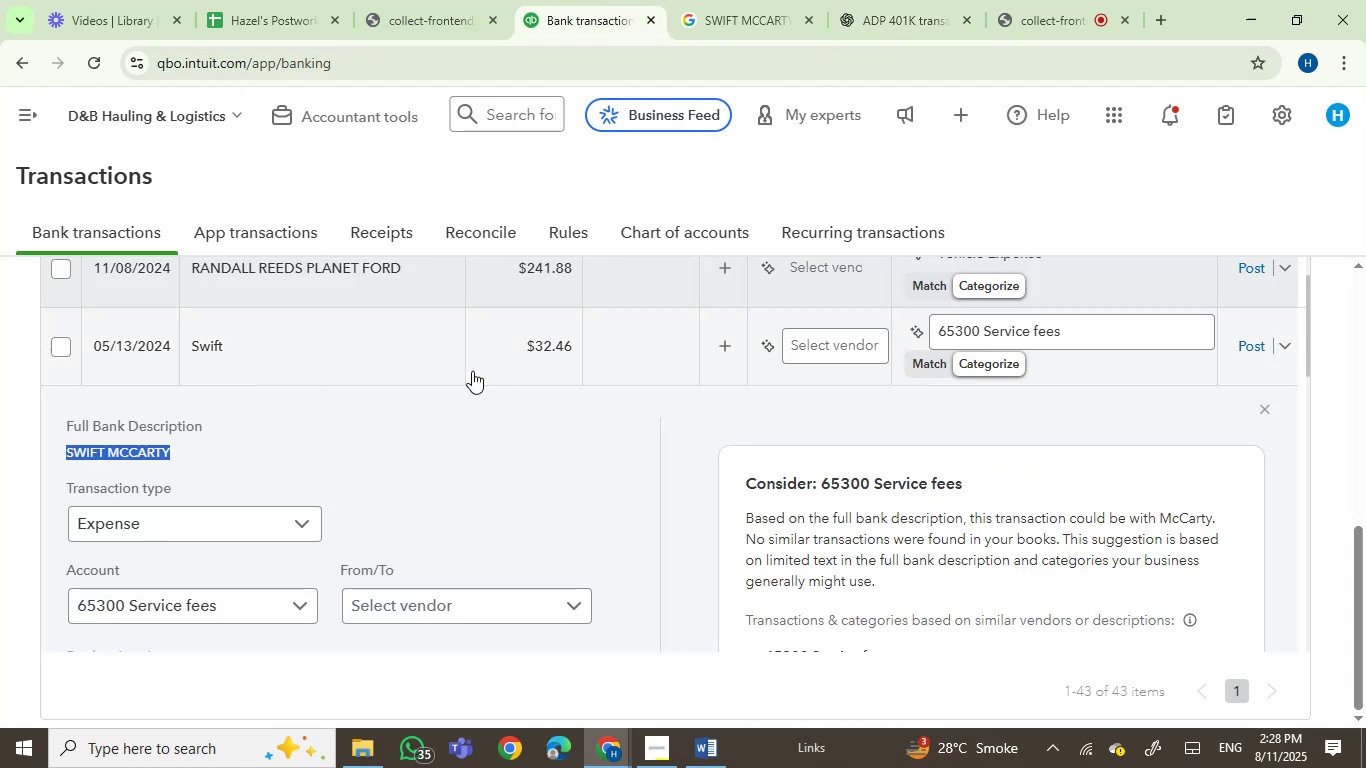 
left_click([387, 355])
 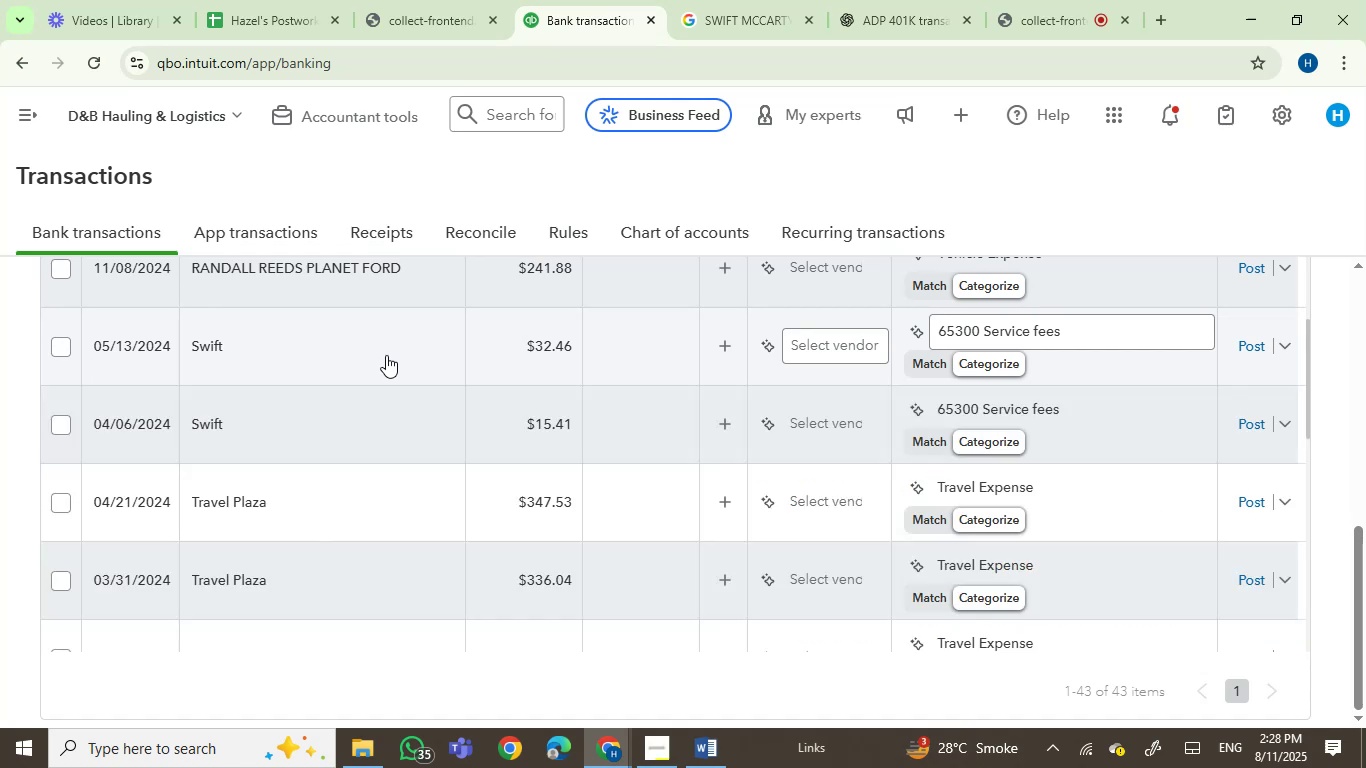 
mouse_move([197, 432])
 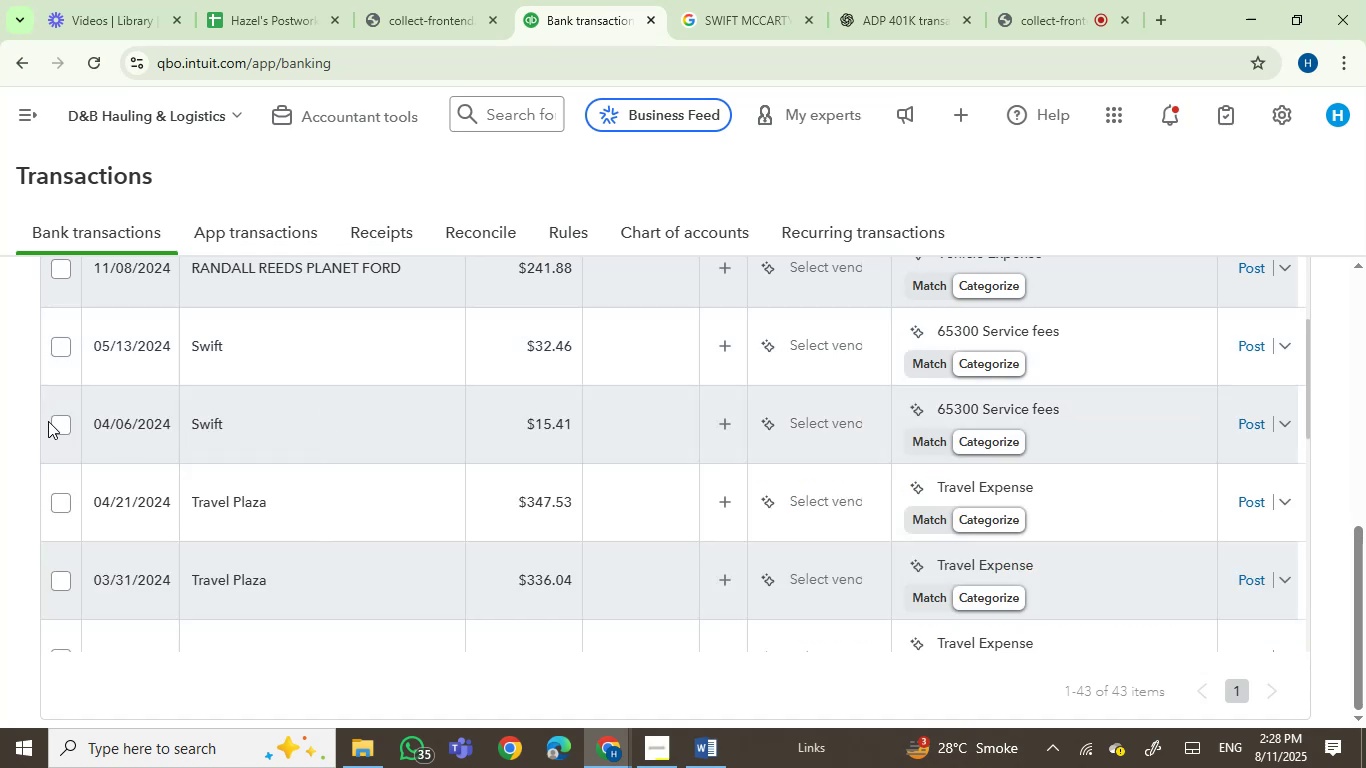 
left_click([61, 417])
 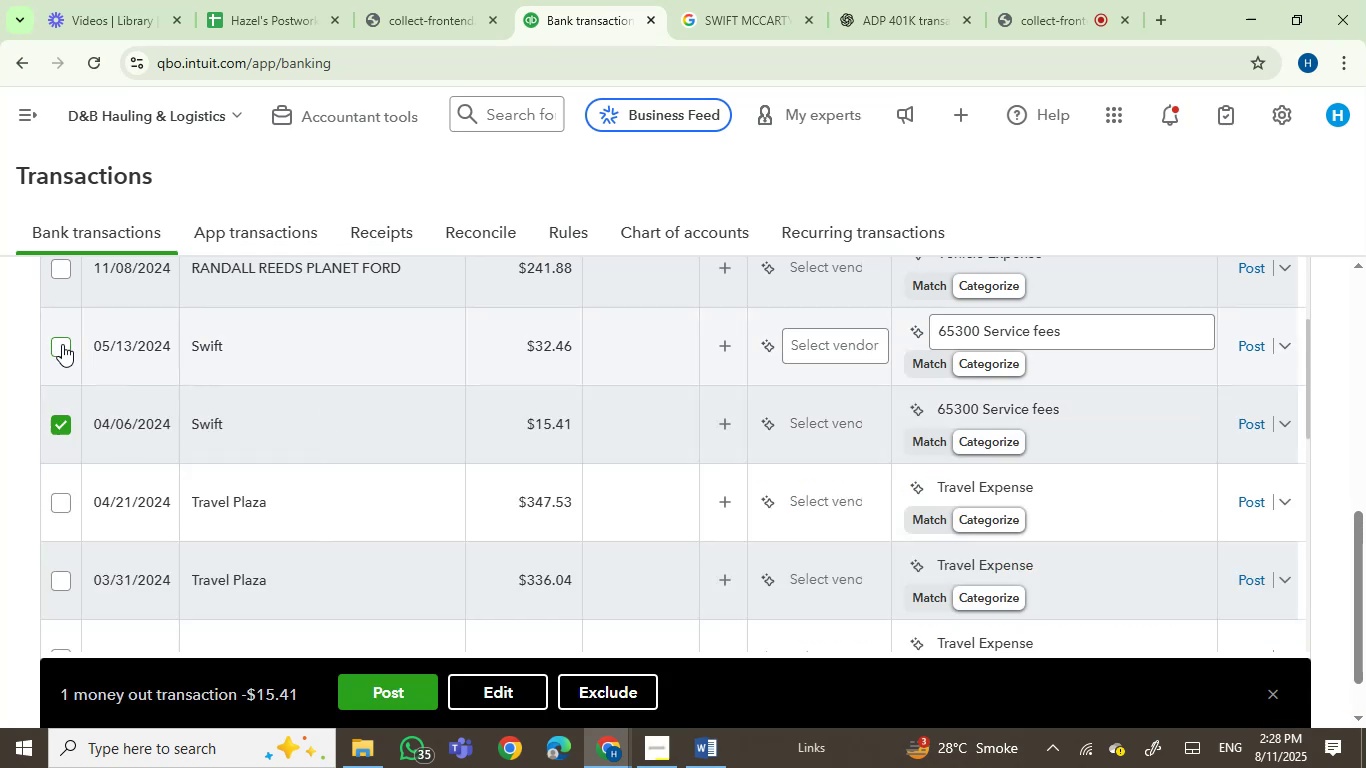 
left_click([62, 343])
 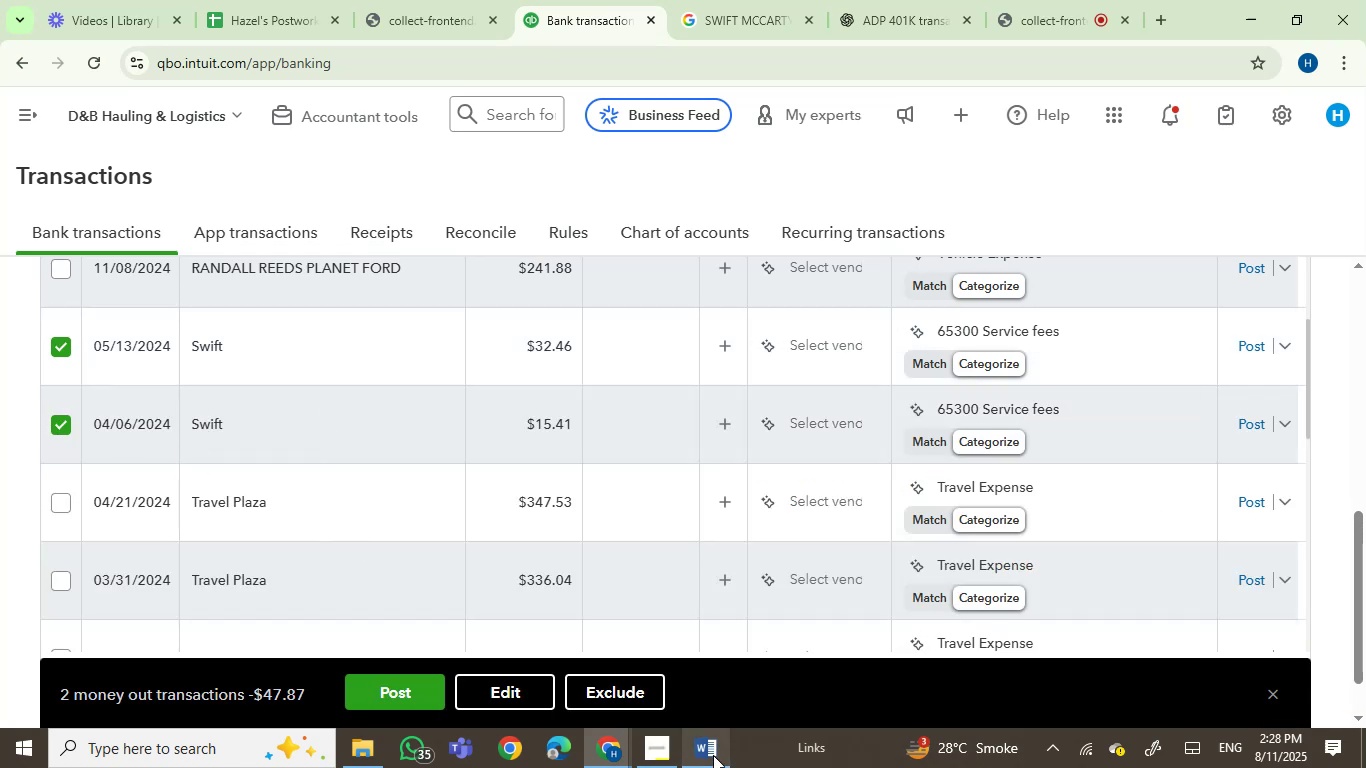 
left_click([713, 755])
 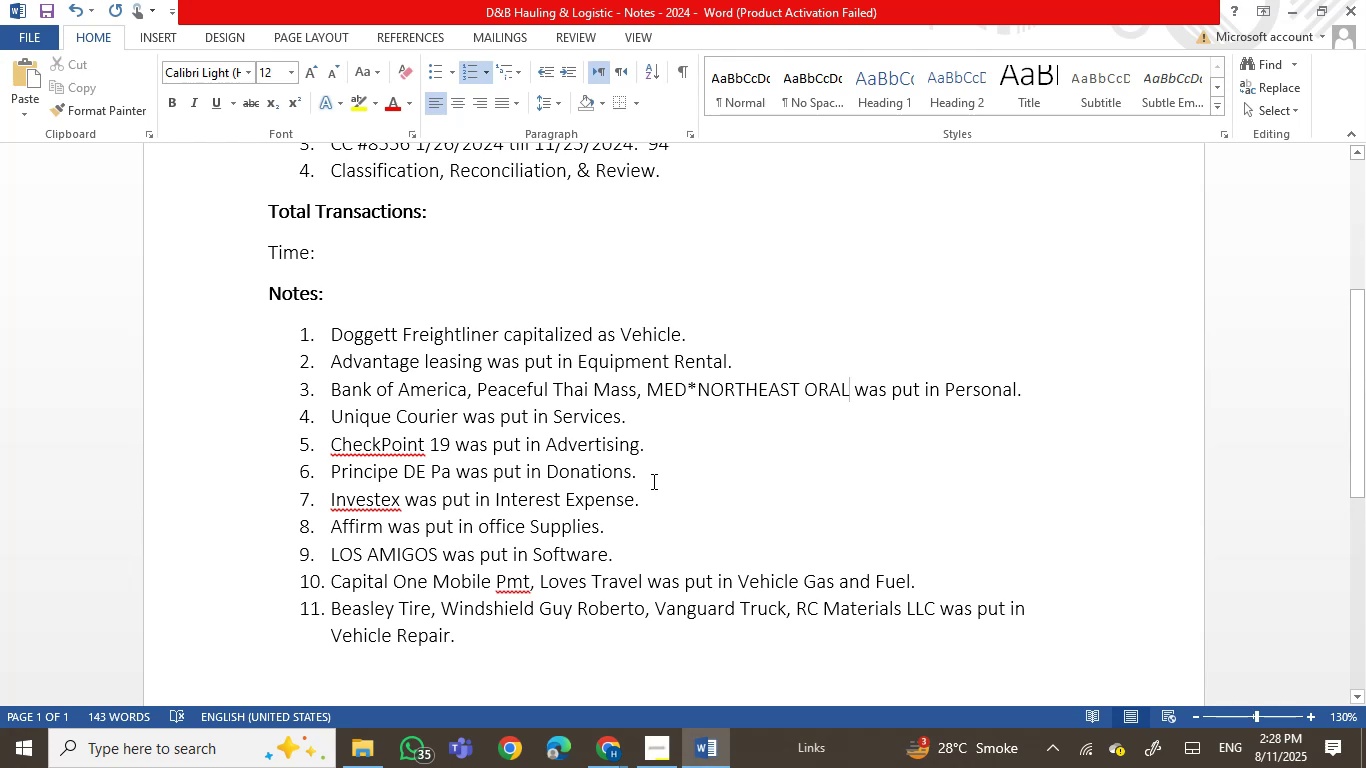 
wait(5.53)
 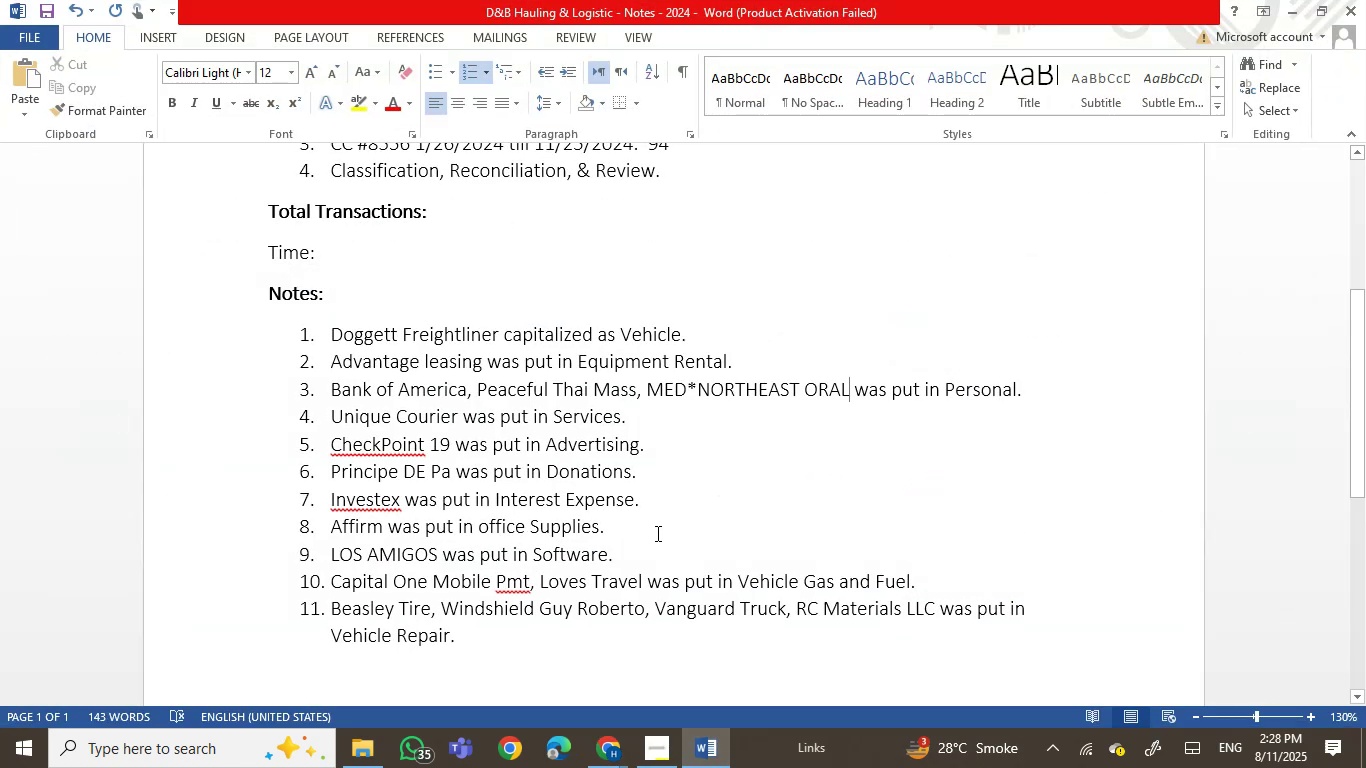 
left_click([648, 503])
 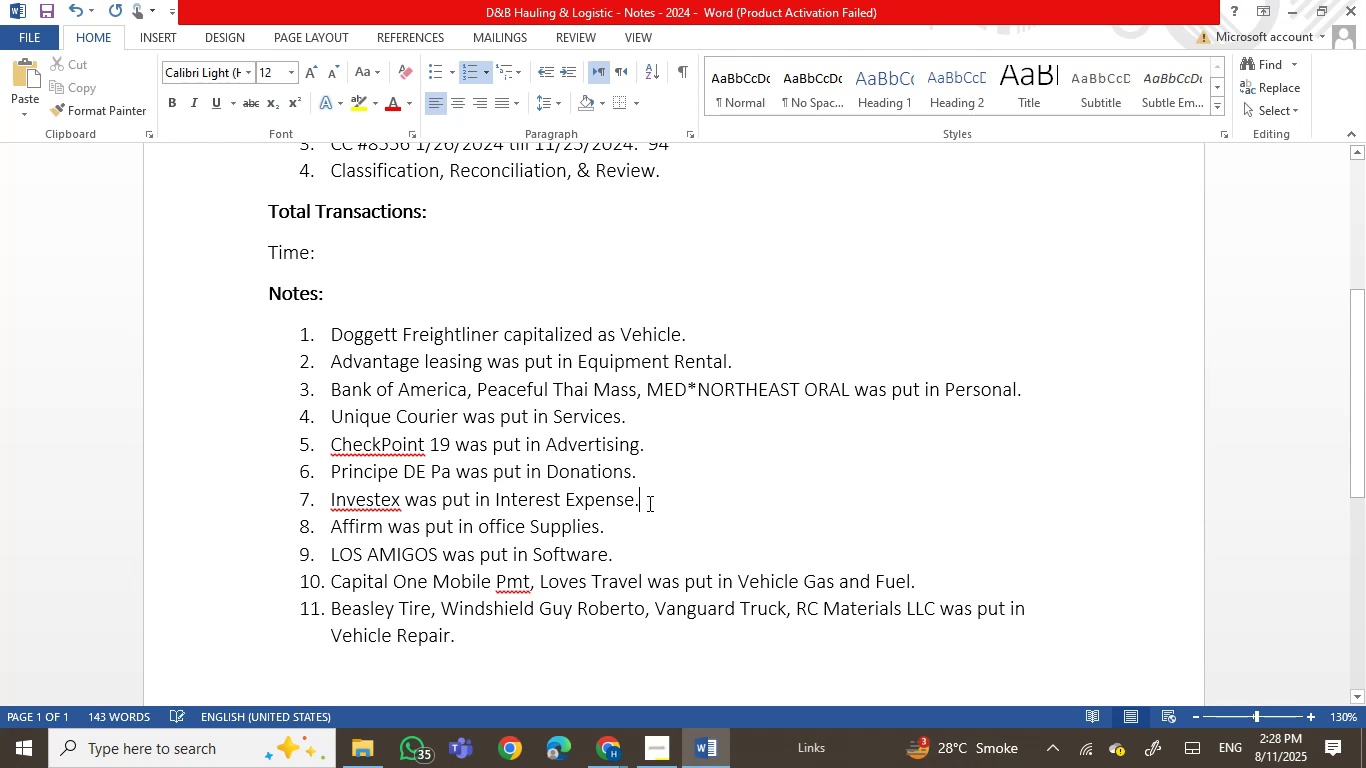 
key(Enter)
 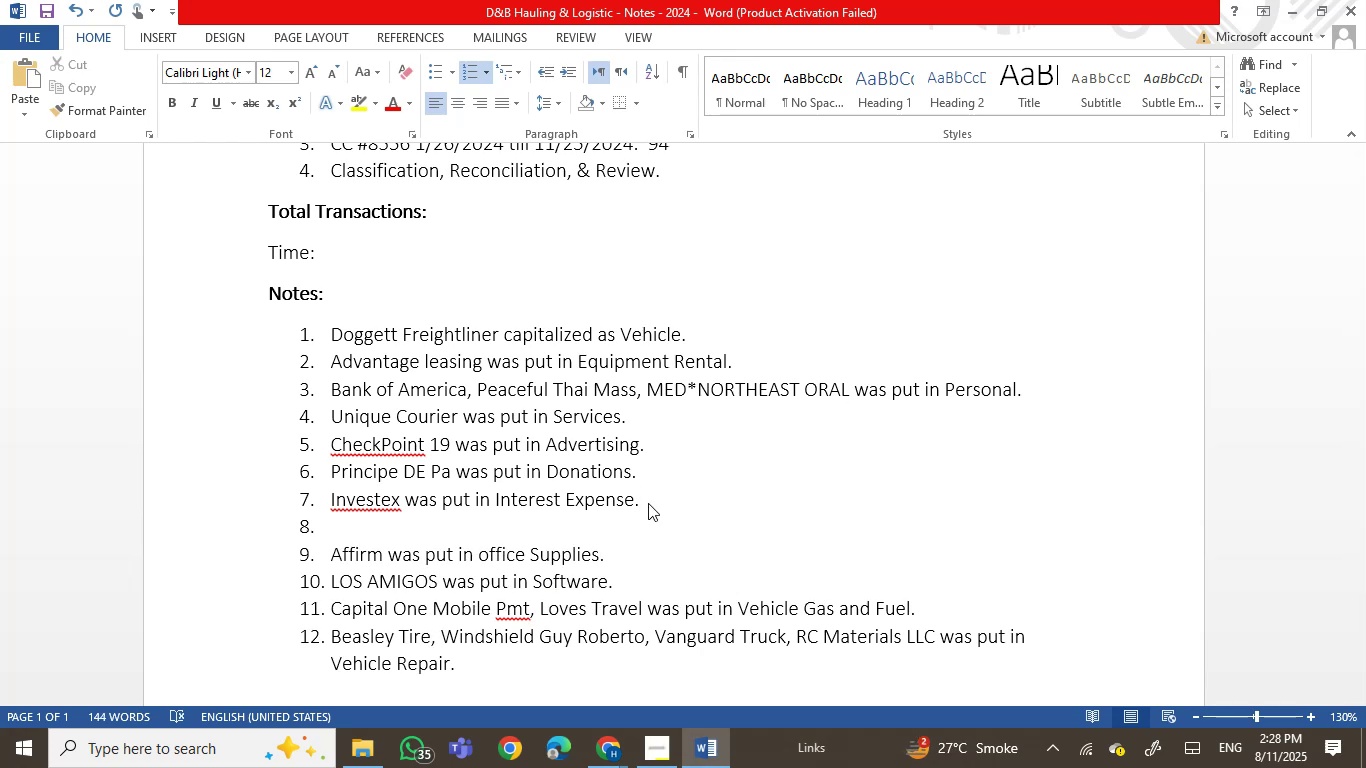 
key(Control+ControlLeft)
 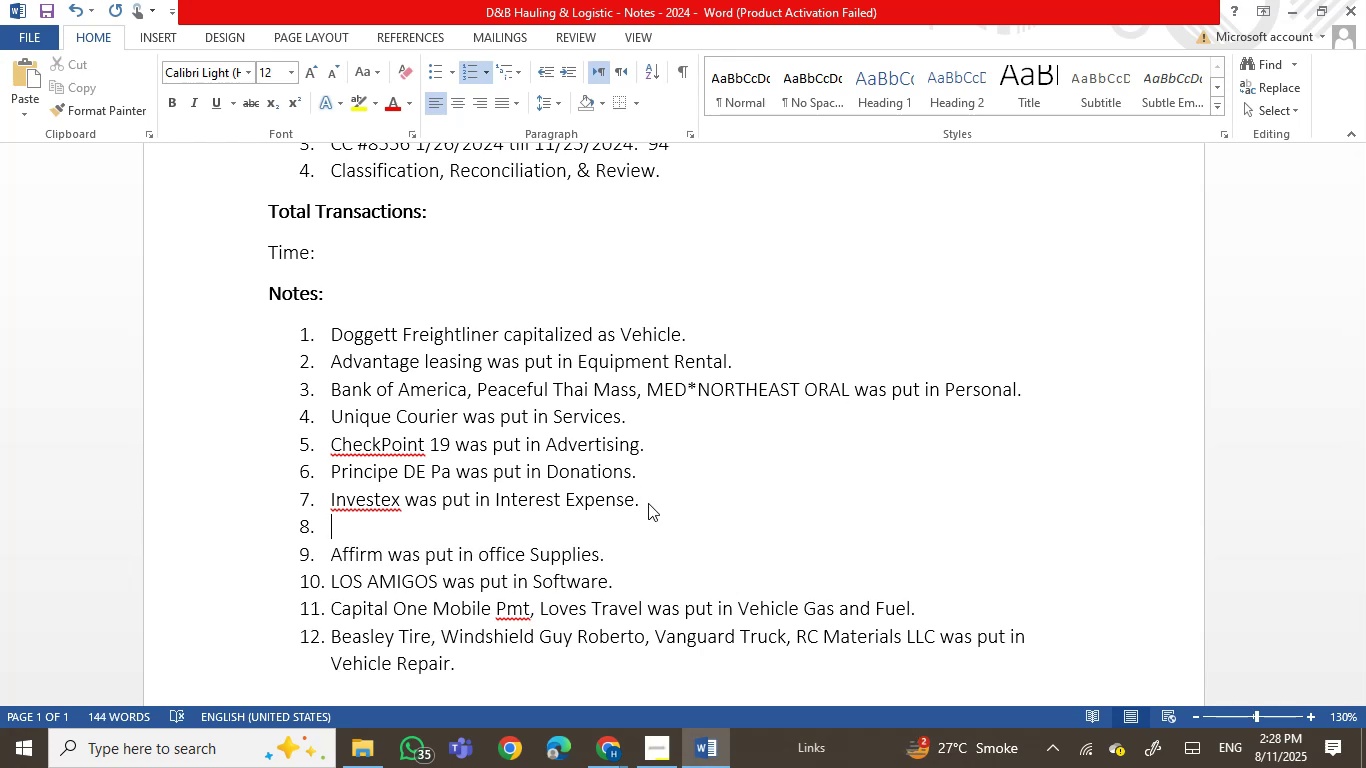 
key(Control+V)
 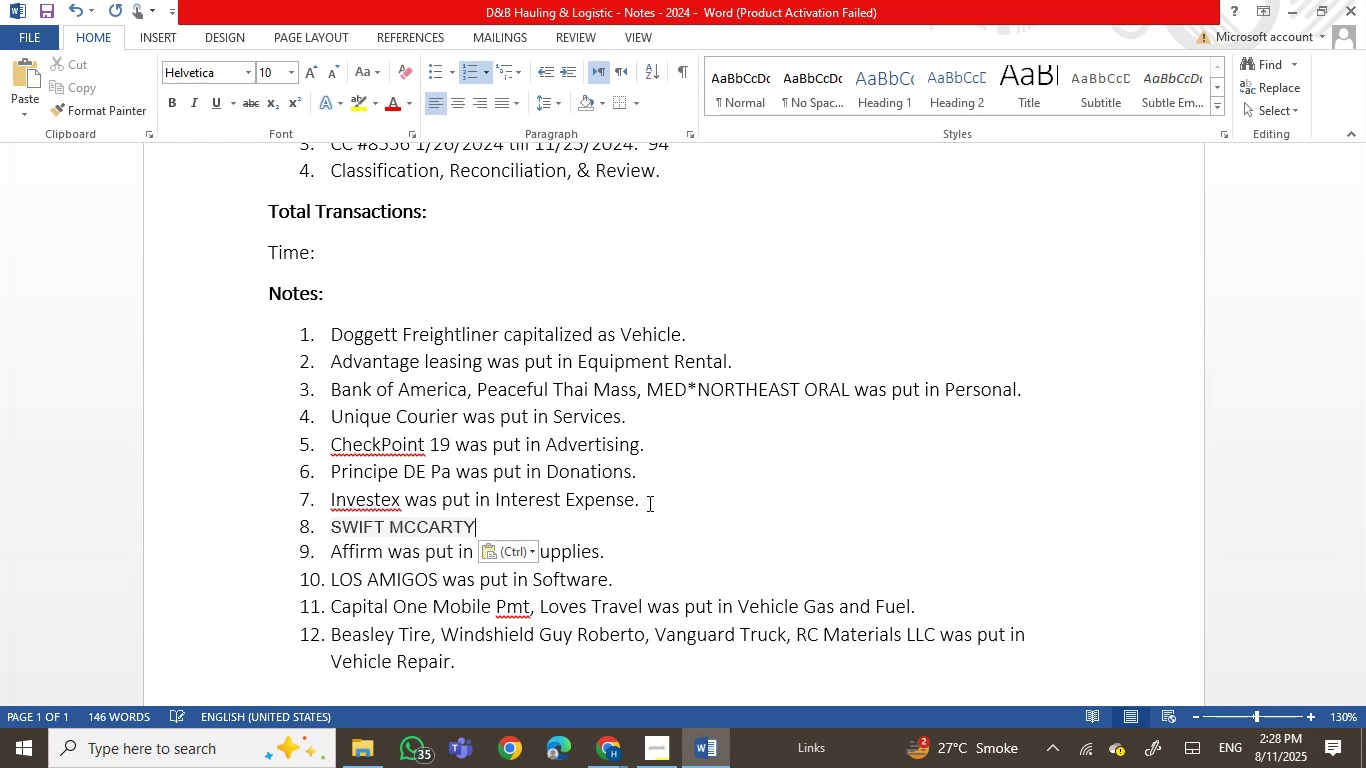 
key(Control+Z)
 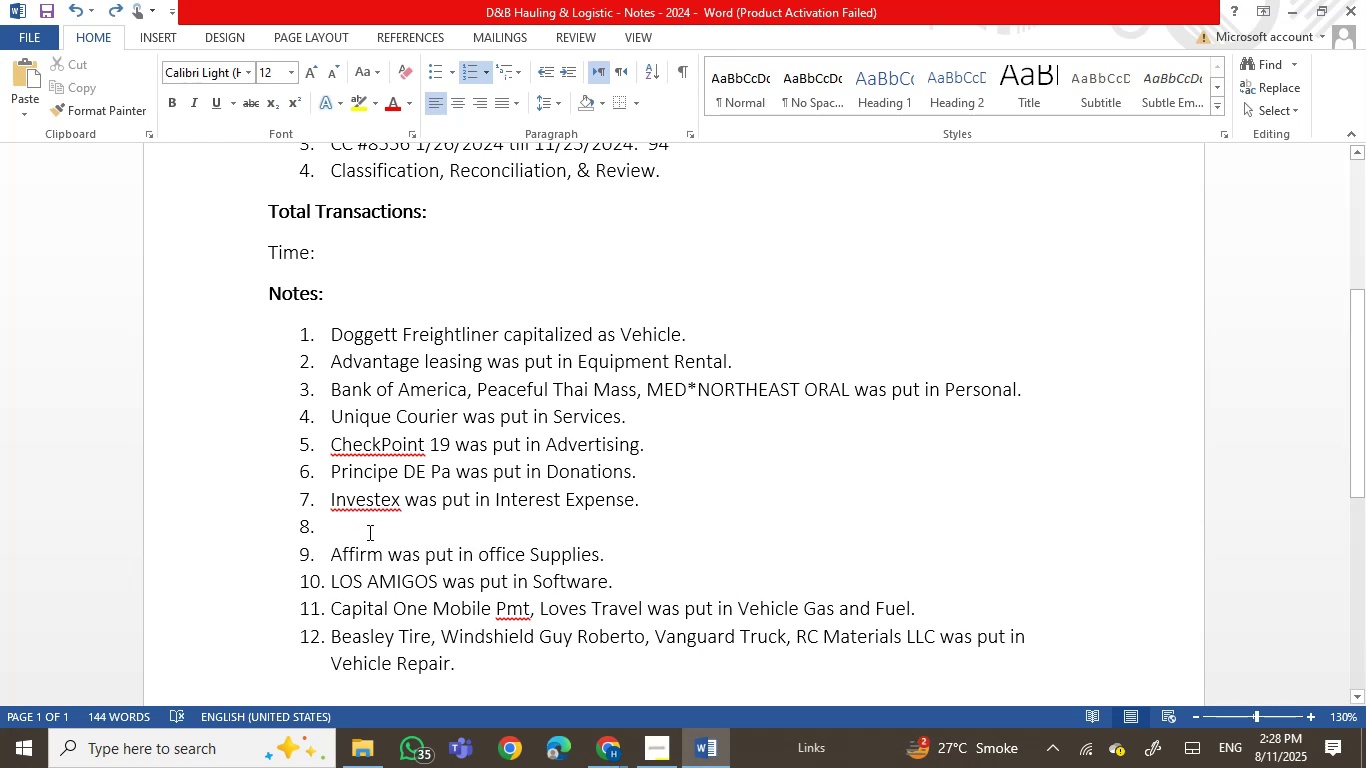 
right_click([372, 518])
 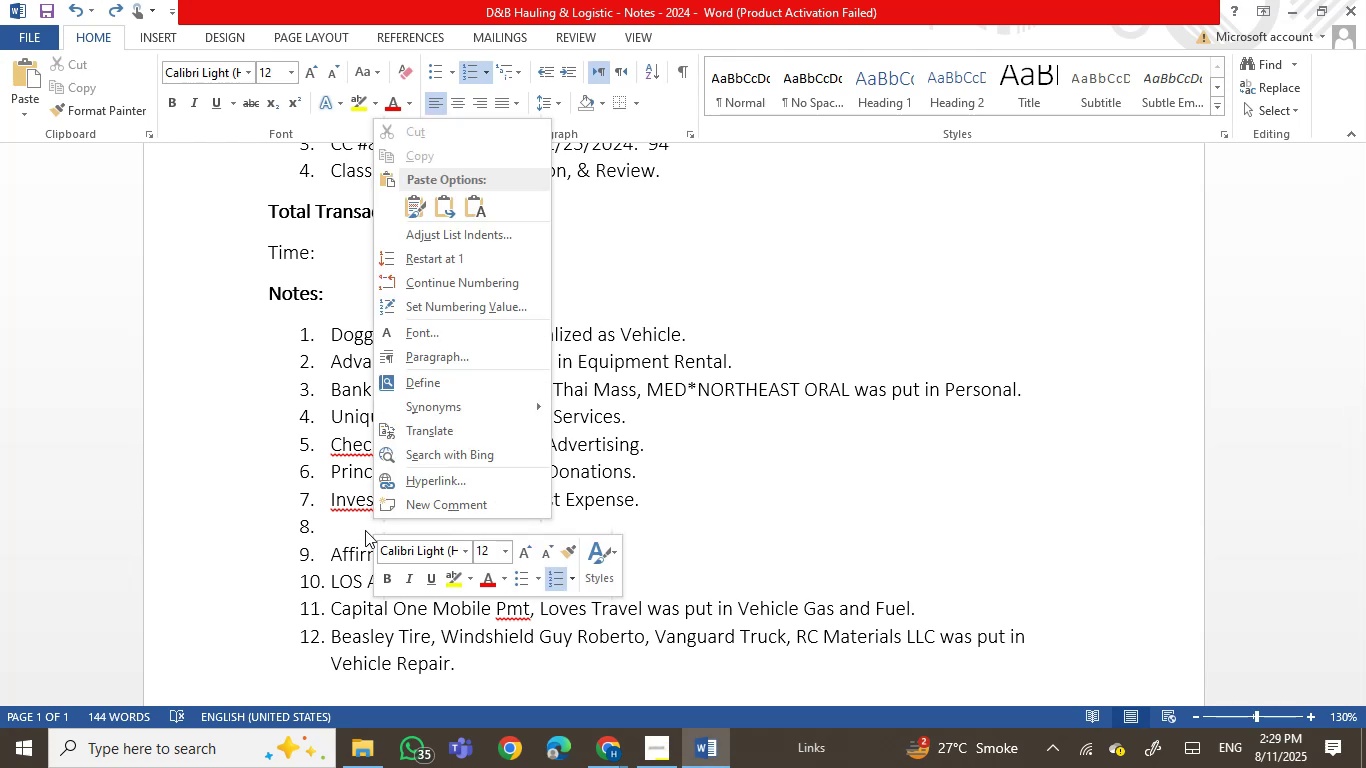 
right_click([364, 527])
 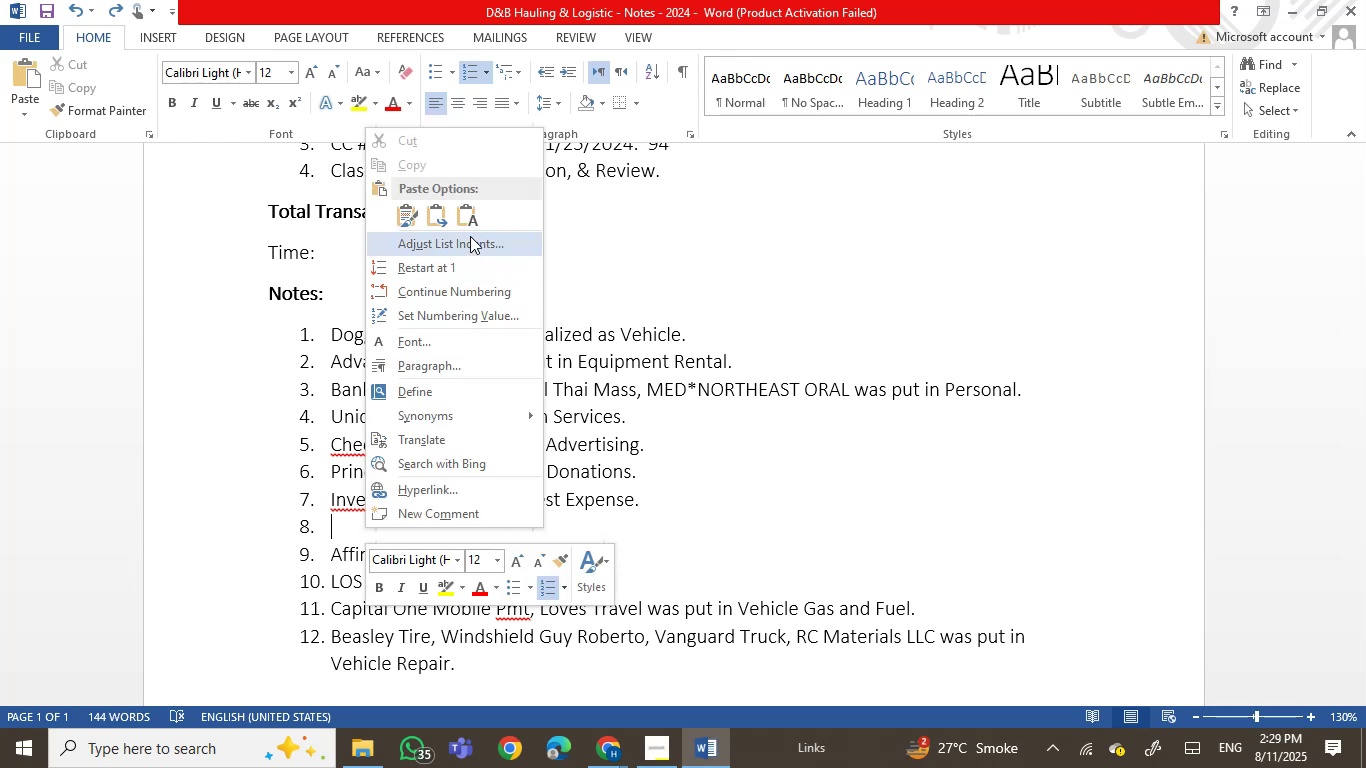 
left_click([469, 225])
 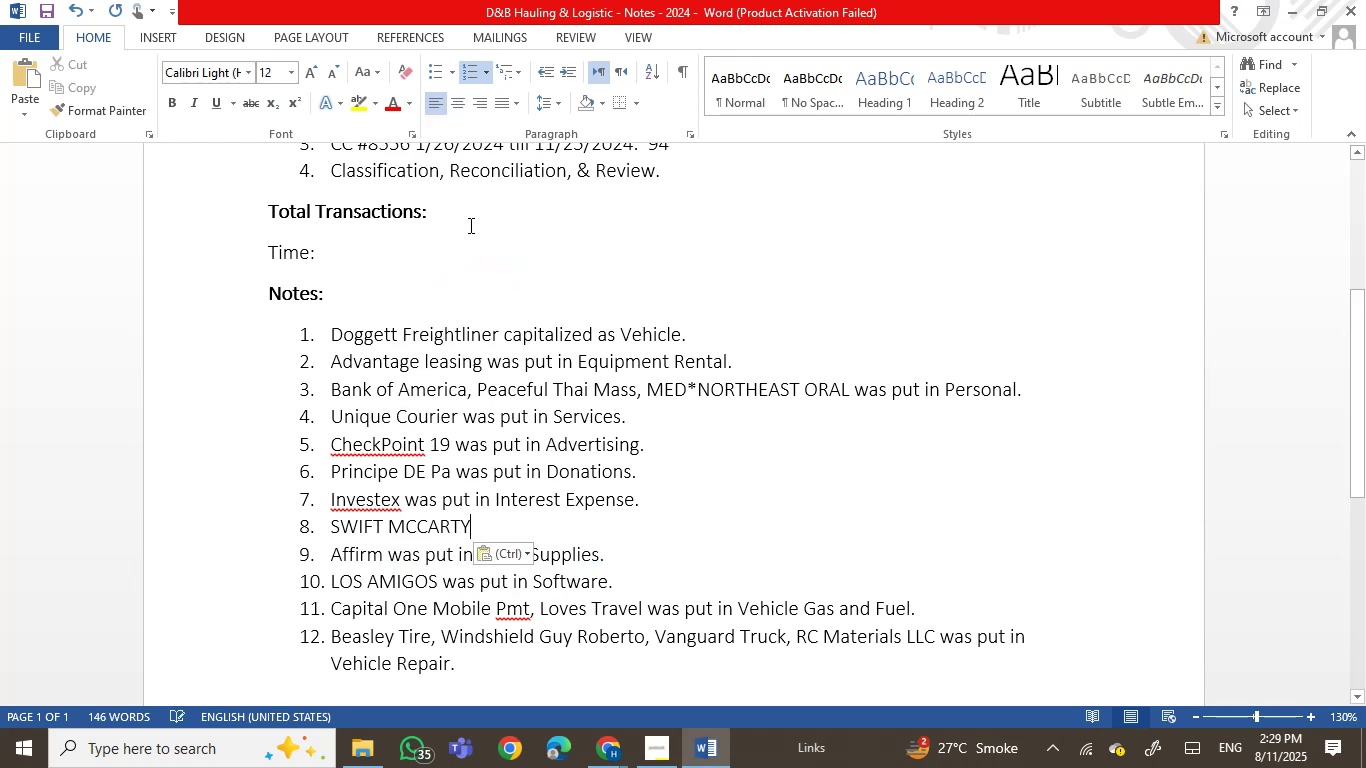 
type( a)
key(Backspace)
type(was put in )
 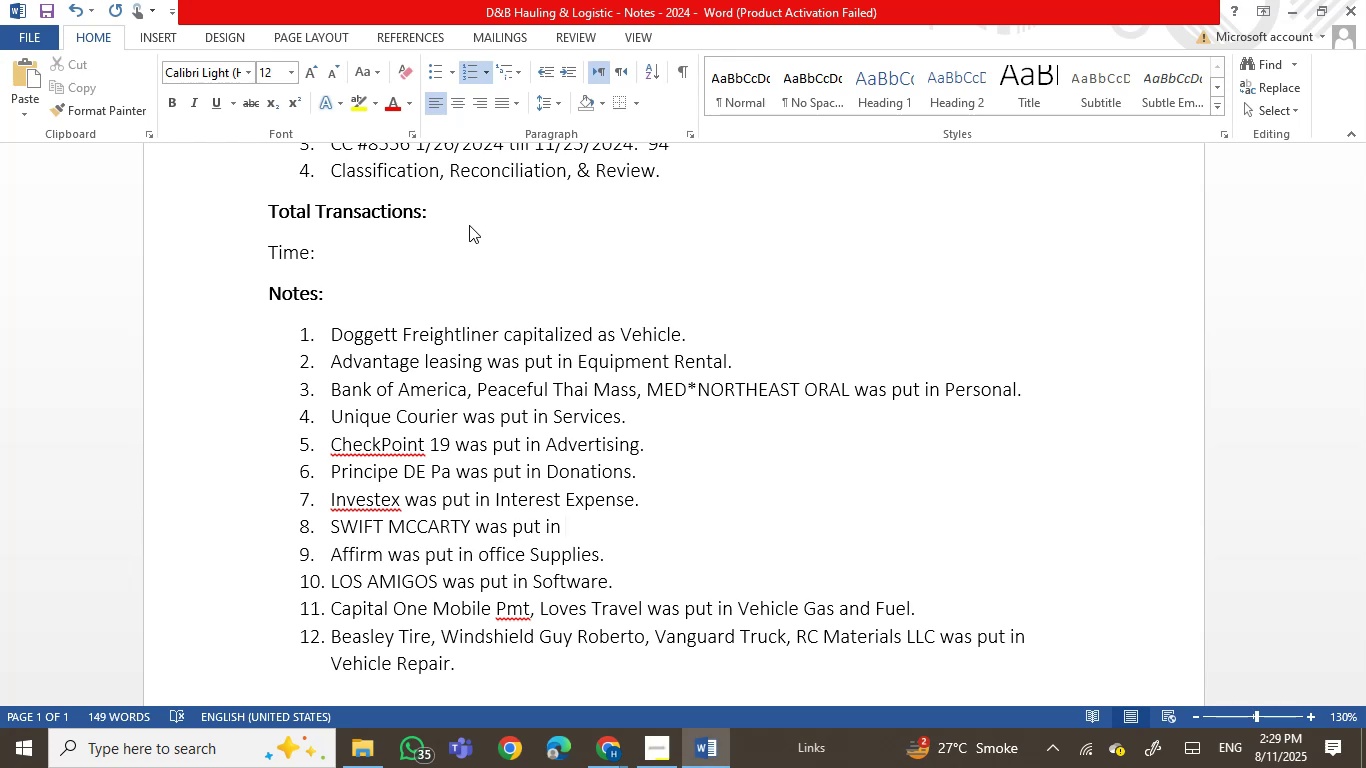 
wait(11.73)
 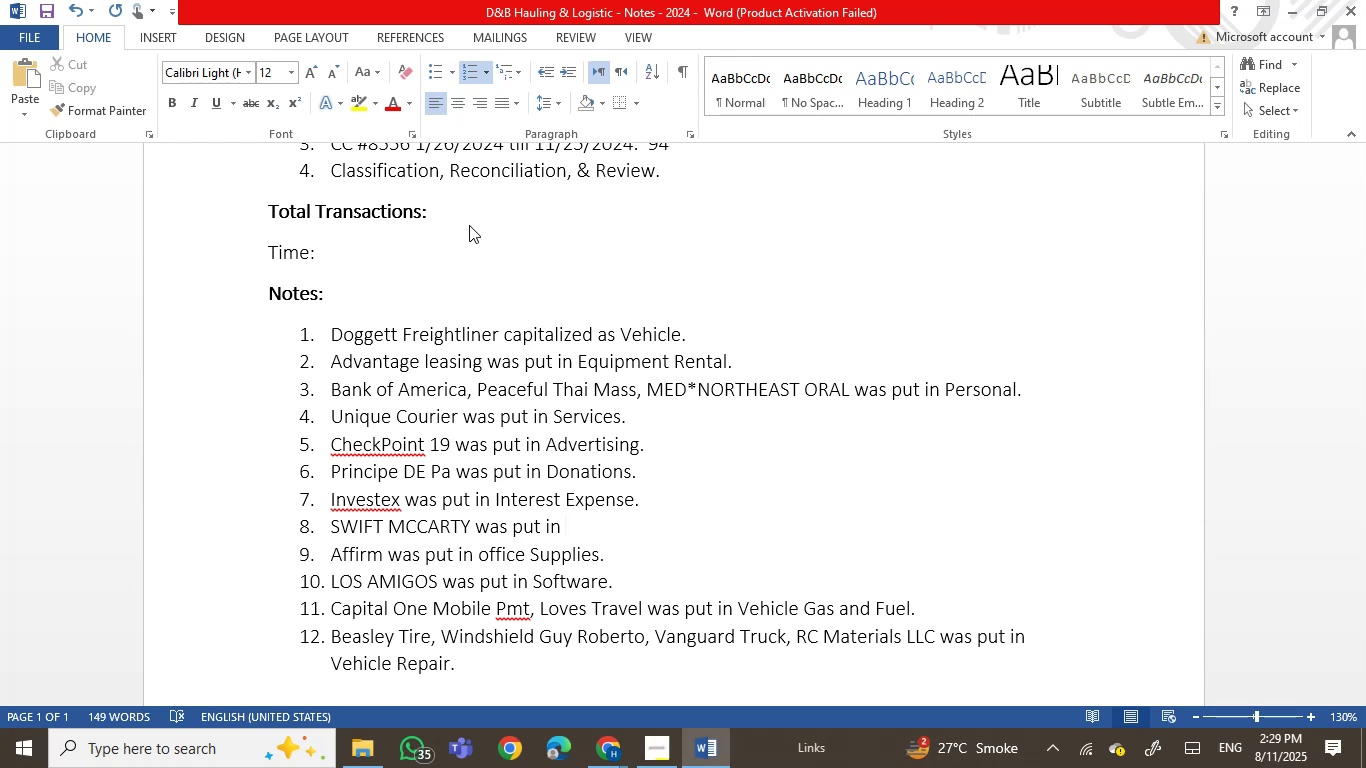 
type(Lega;)
key(Backspace)
type(l )
 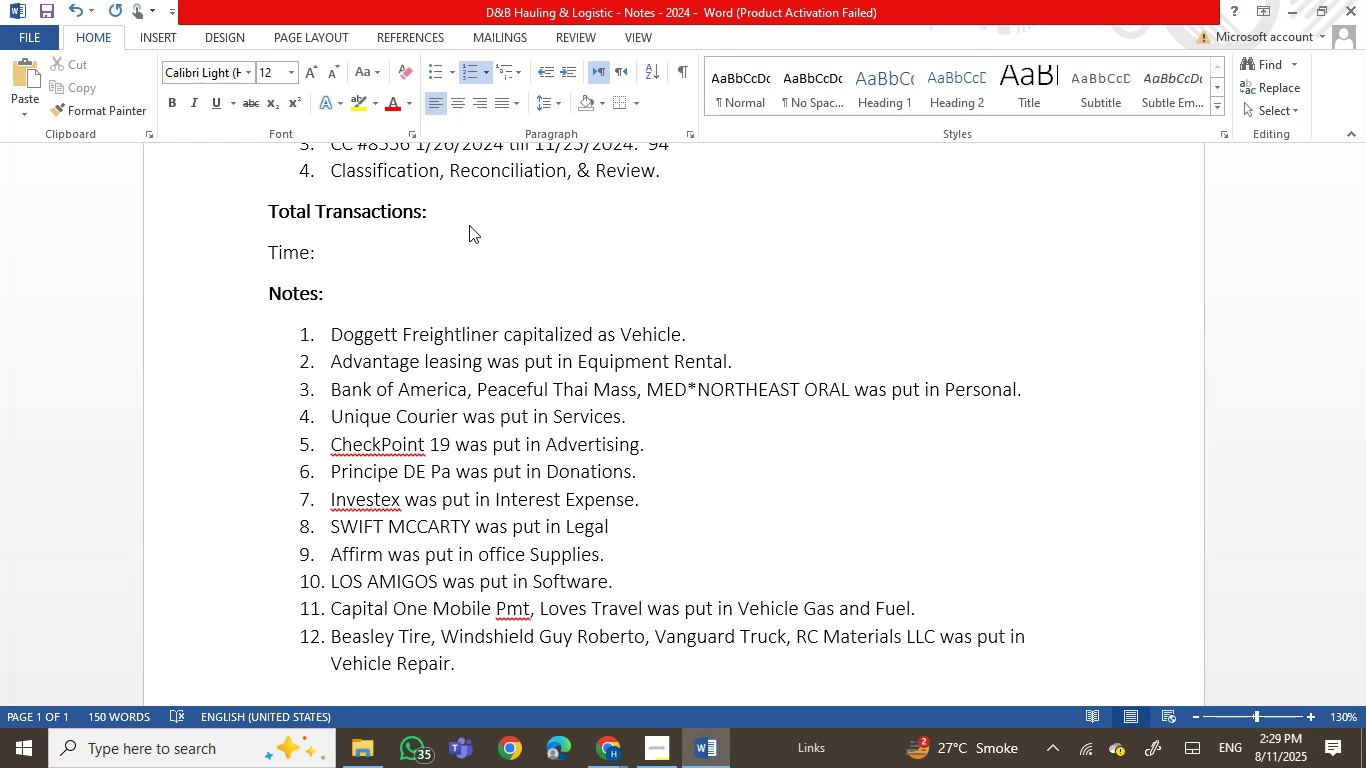 
type(and Professional Expensn)
key(Backspace)
type(s)
key(Backspace)
type(e.)
 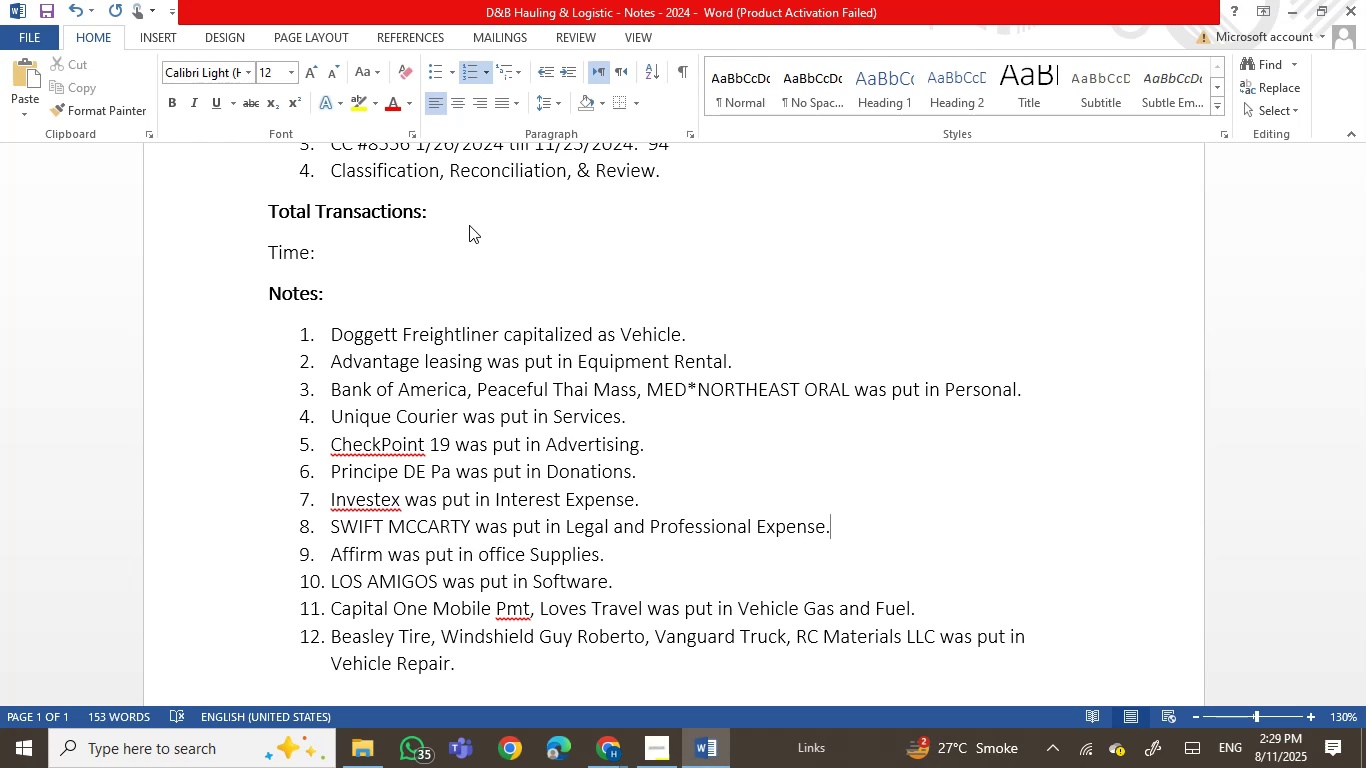 
wait(30.11)
 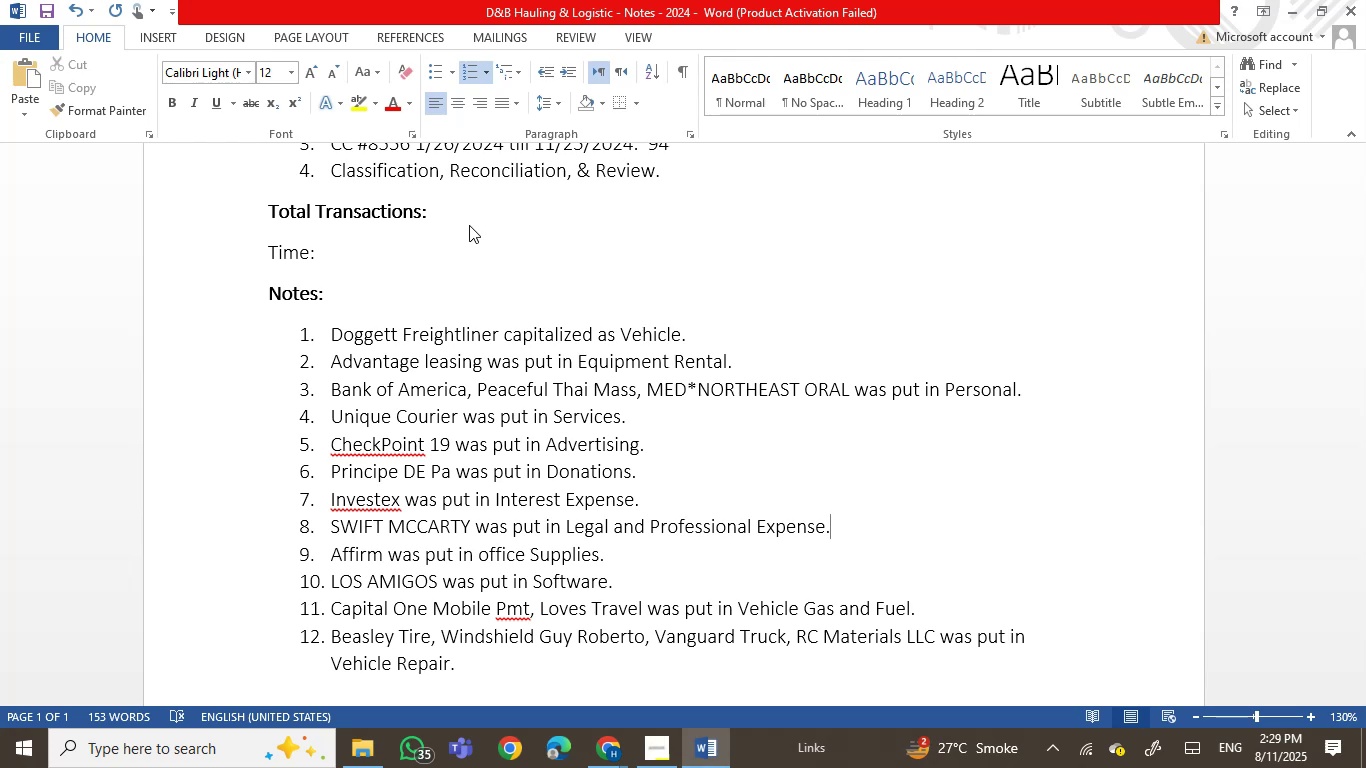 
left_click([710, 747])
 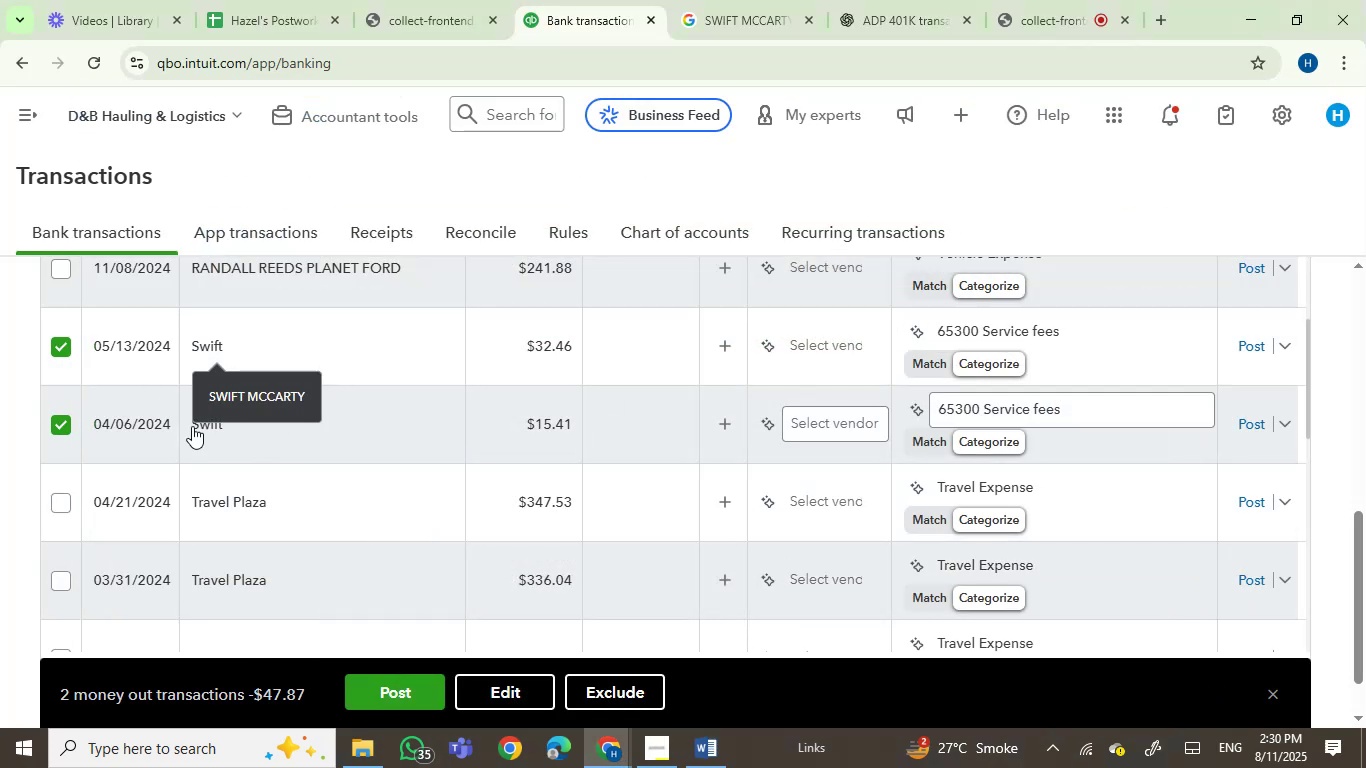 
wait(5.22)
 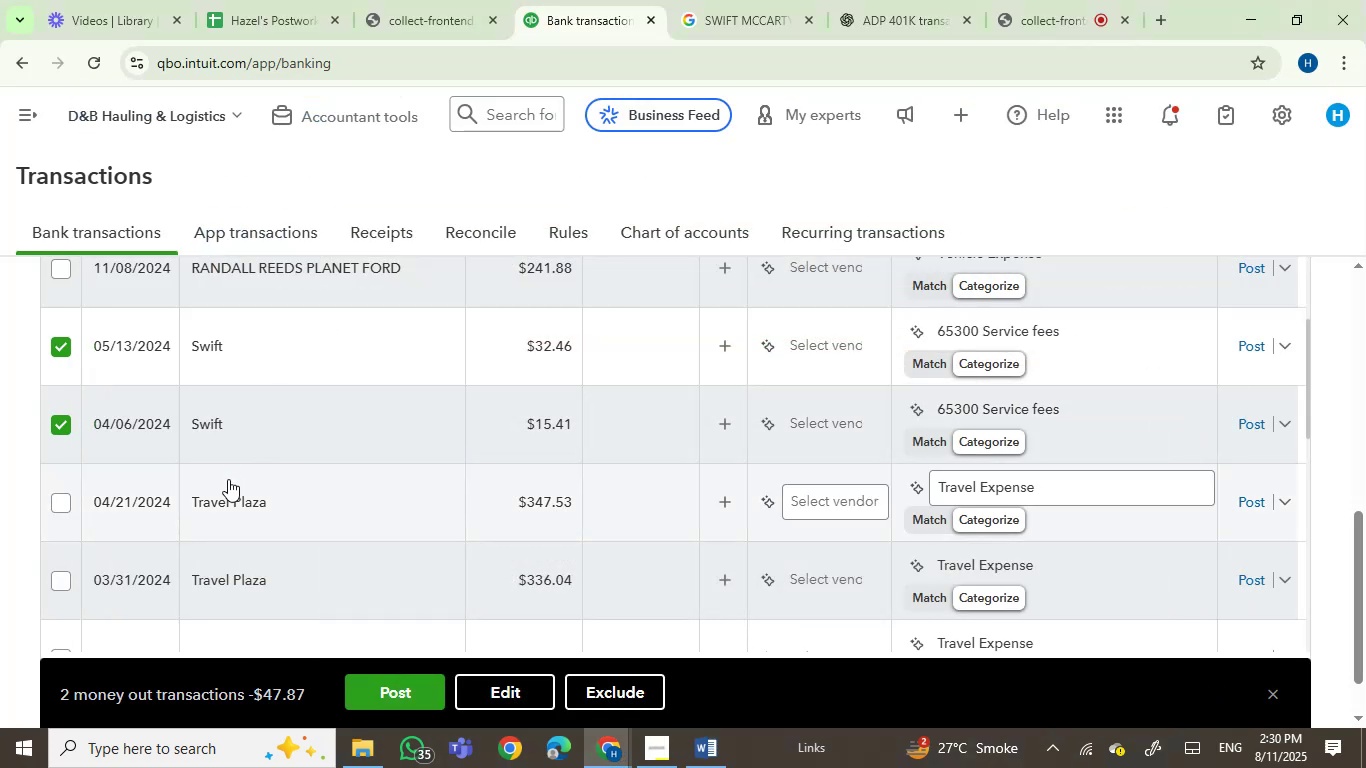 
left_click([513, 695])
 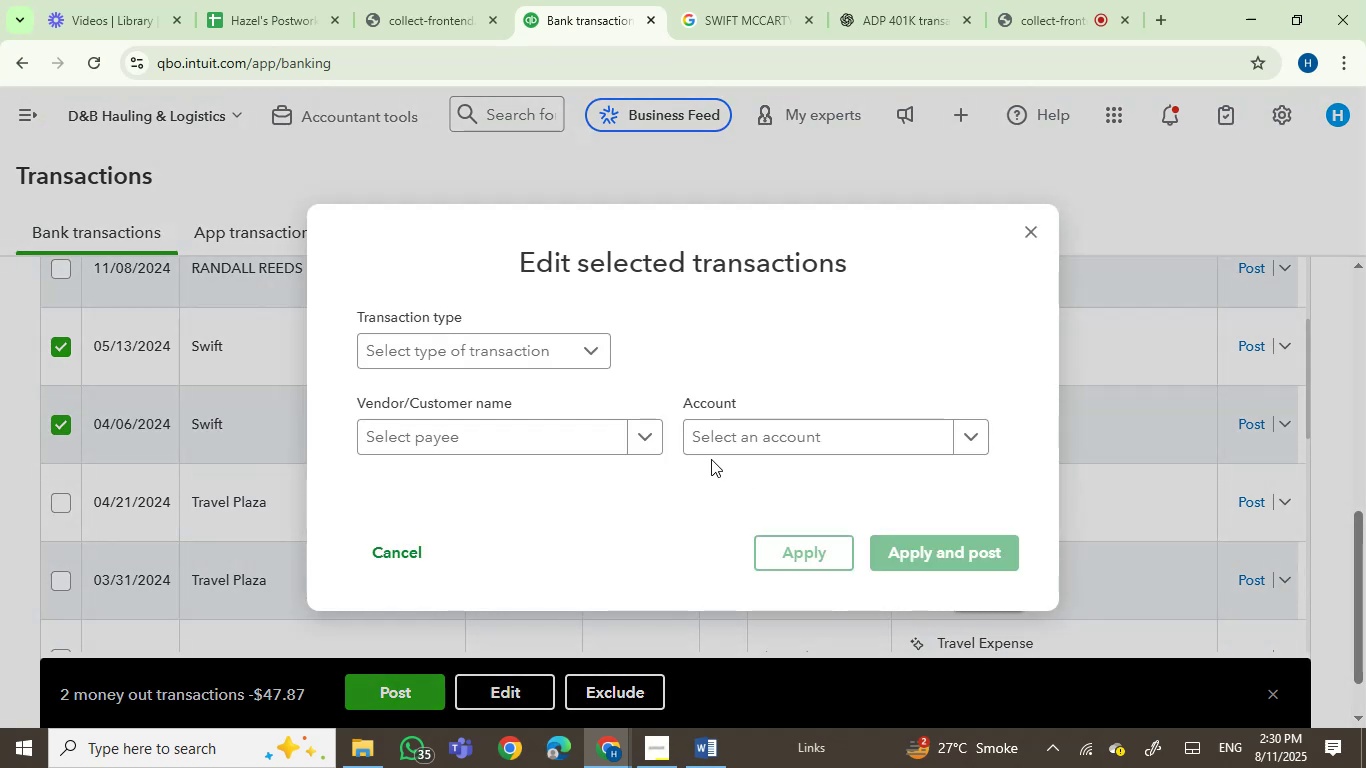 
left_click([723, 448])
 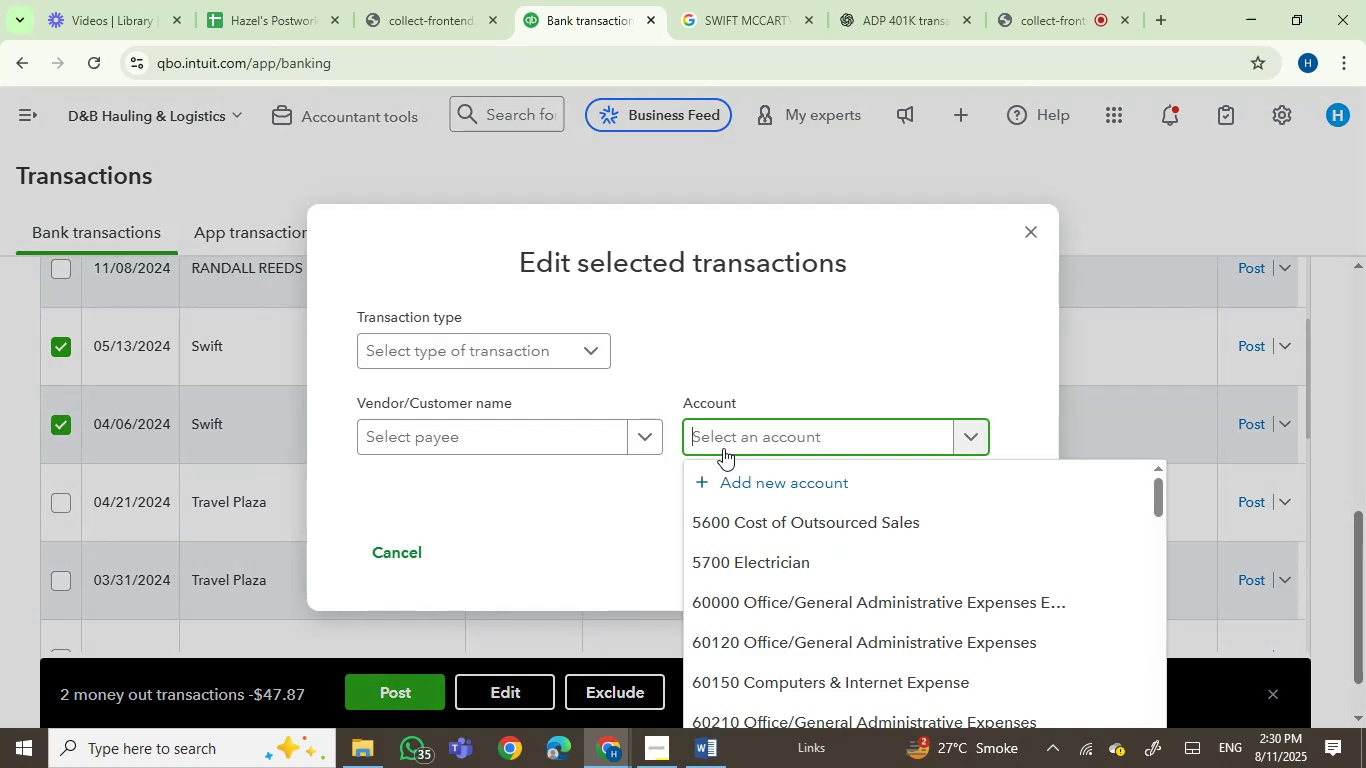 
type(leg)
 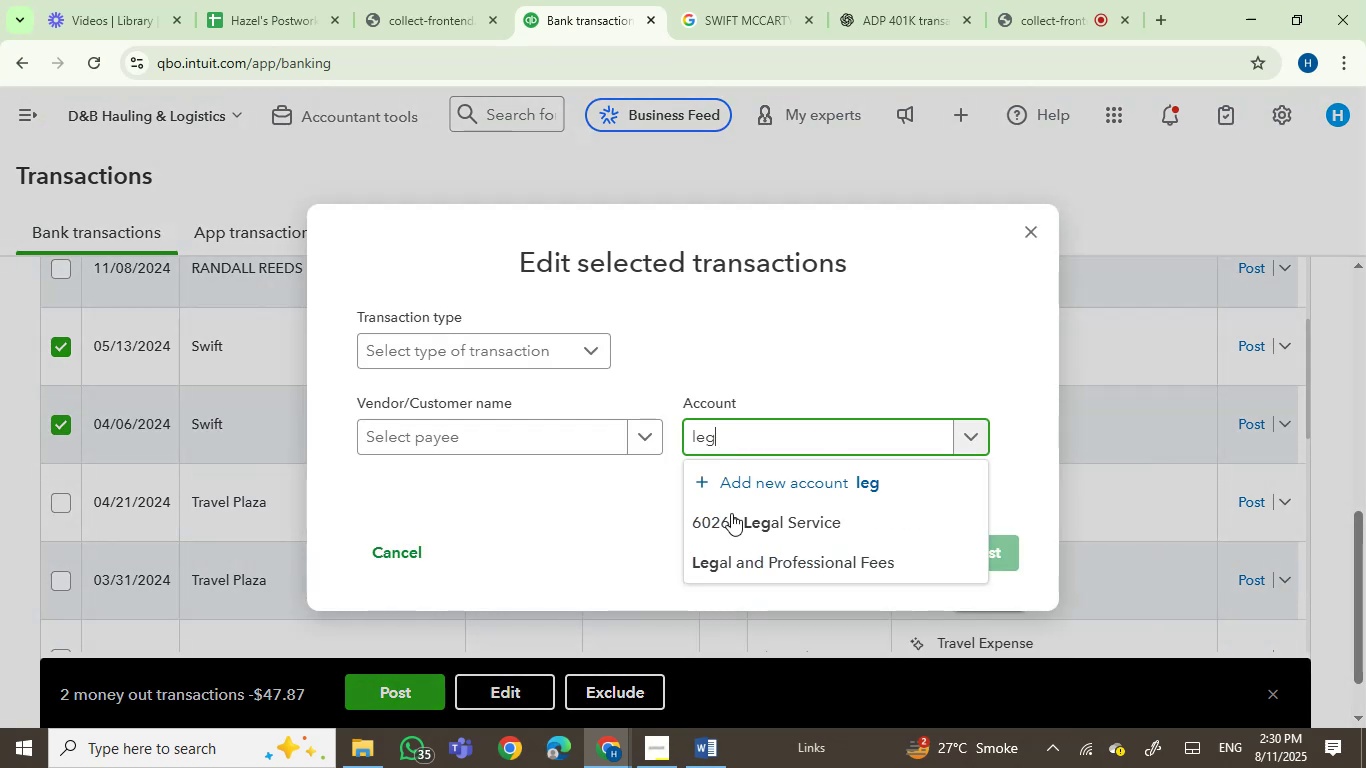 
left_click([747, 558])
 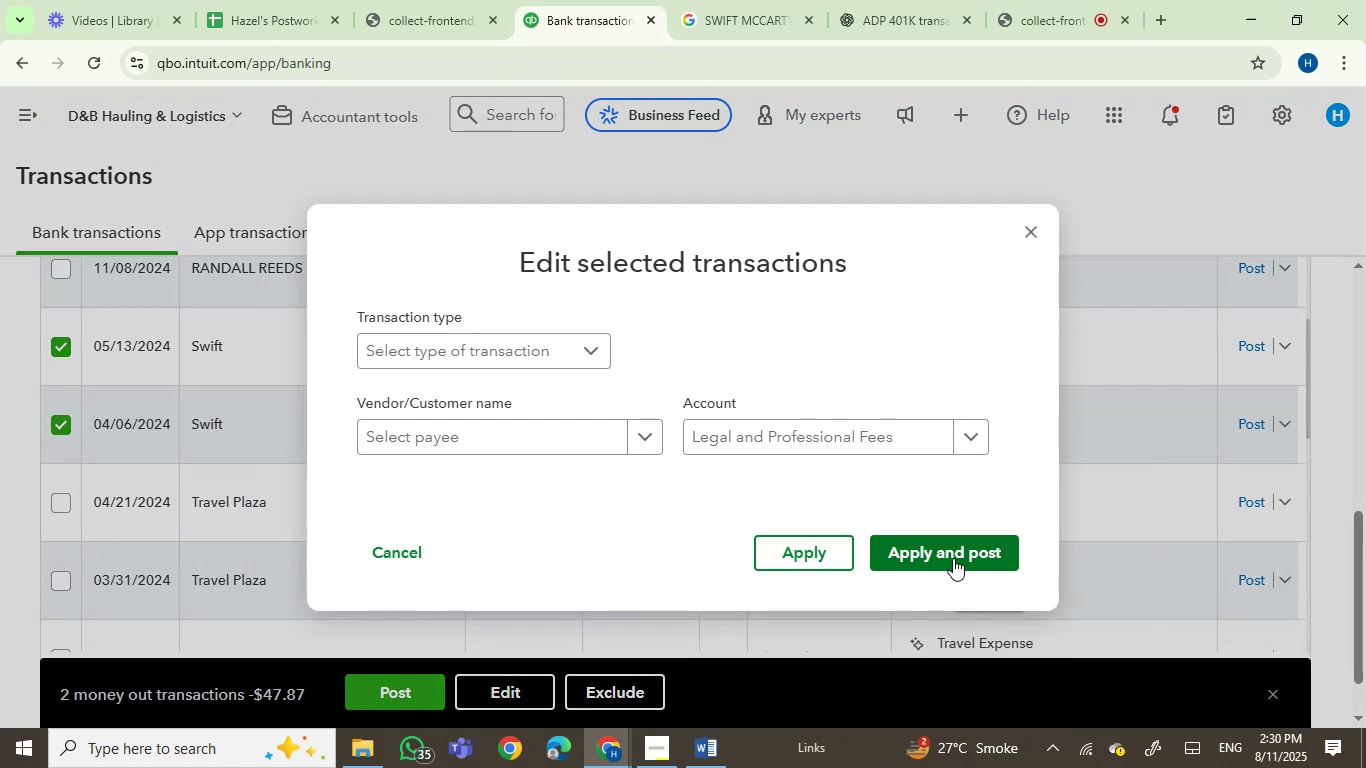 
left_click([953, 558])
 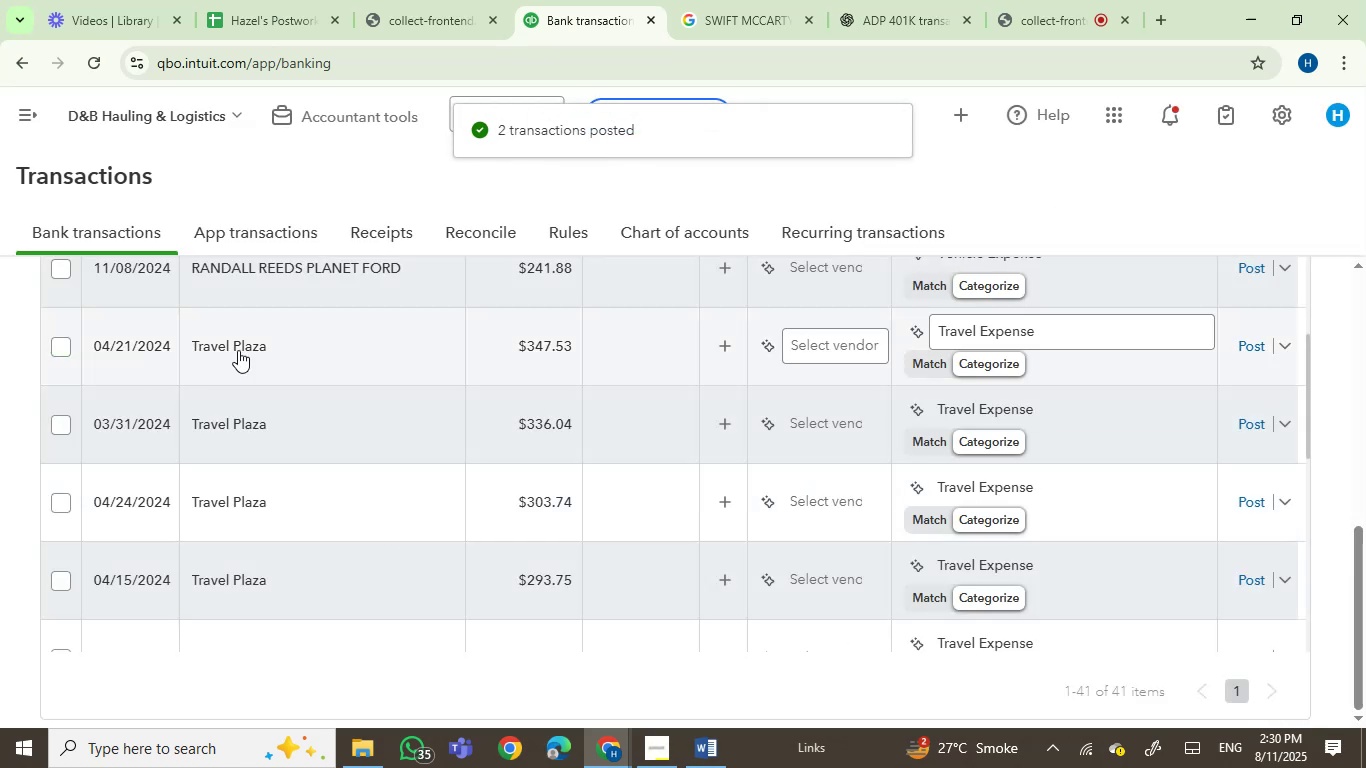 
left_click([238, 350])
 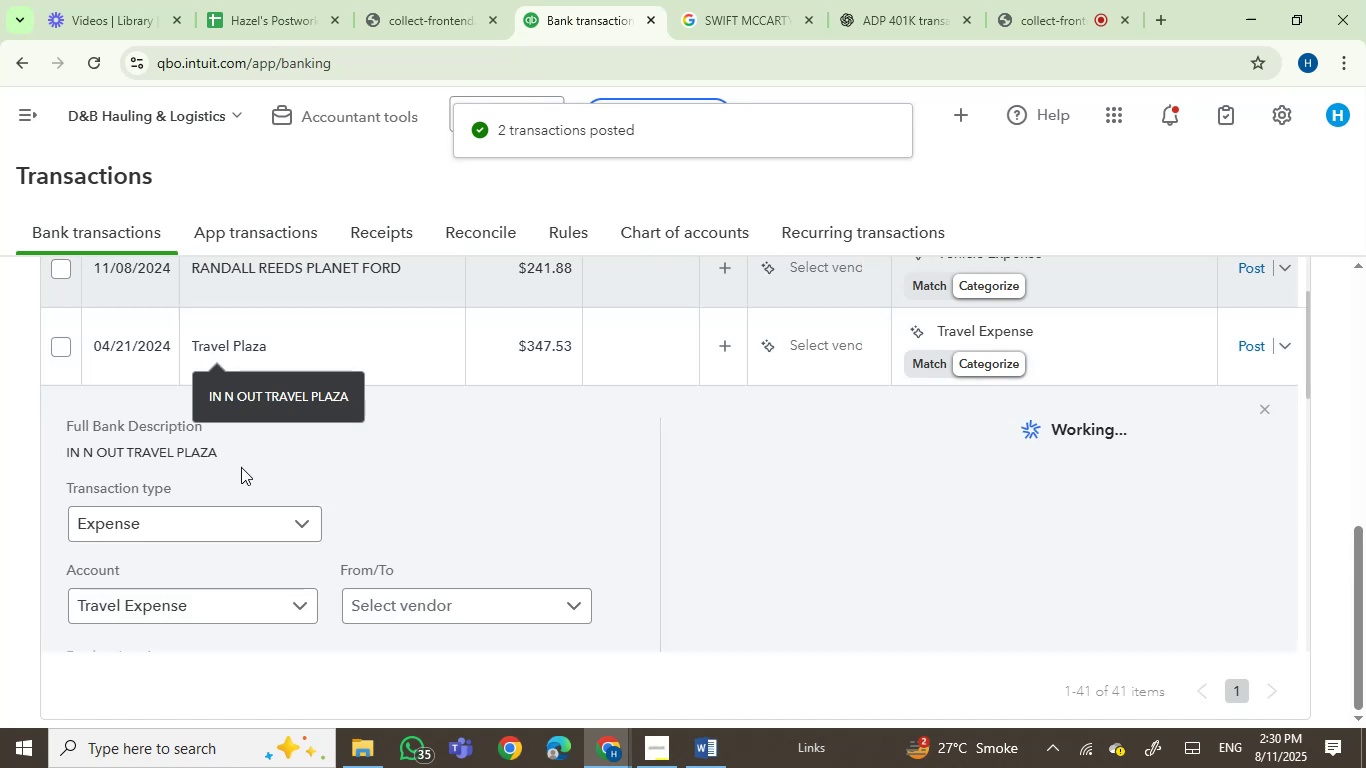 
left_click_drag(start_coordinate=[240, 465], to_coordinate=[68, 461])
 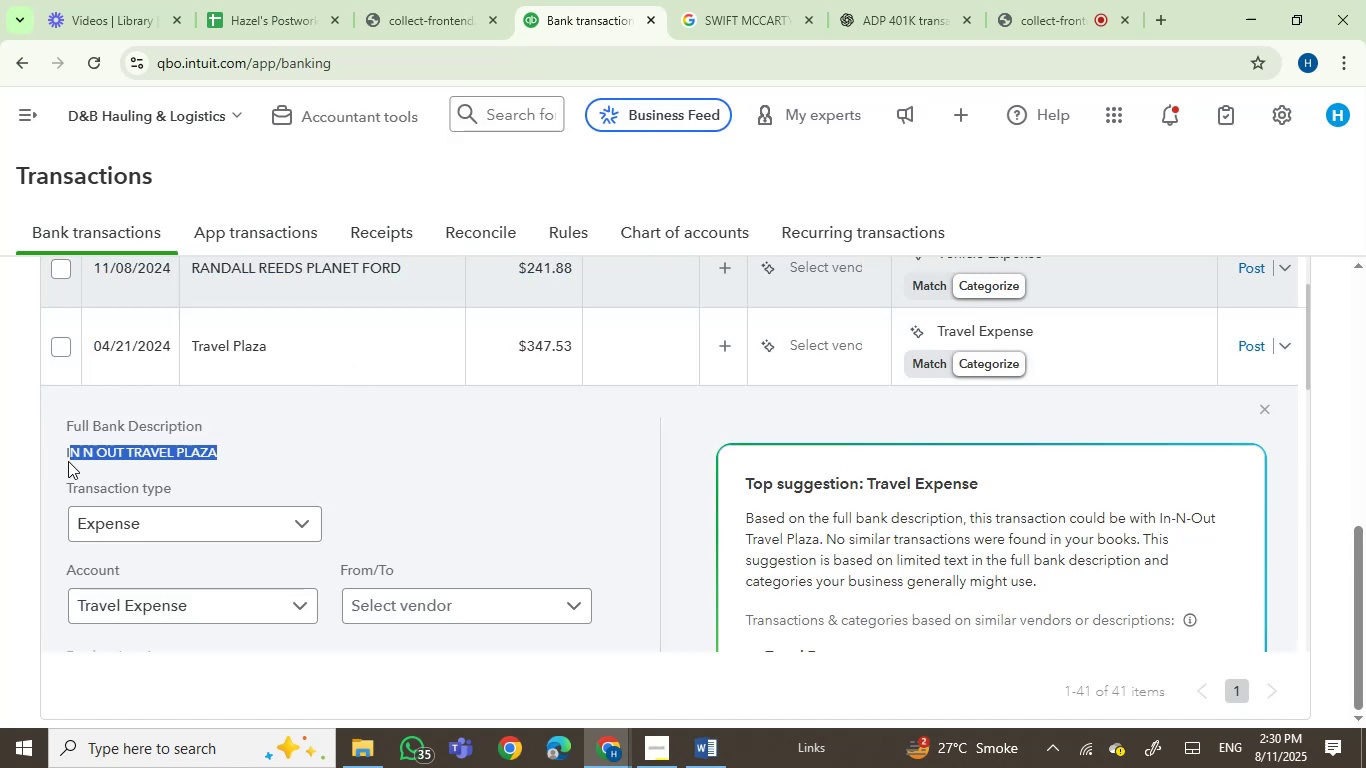 
key(Control+C)
 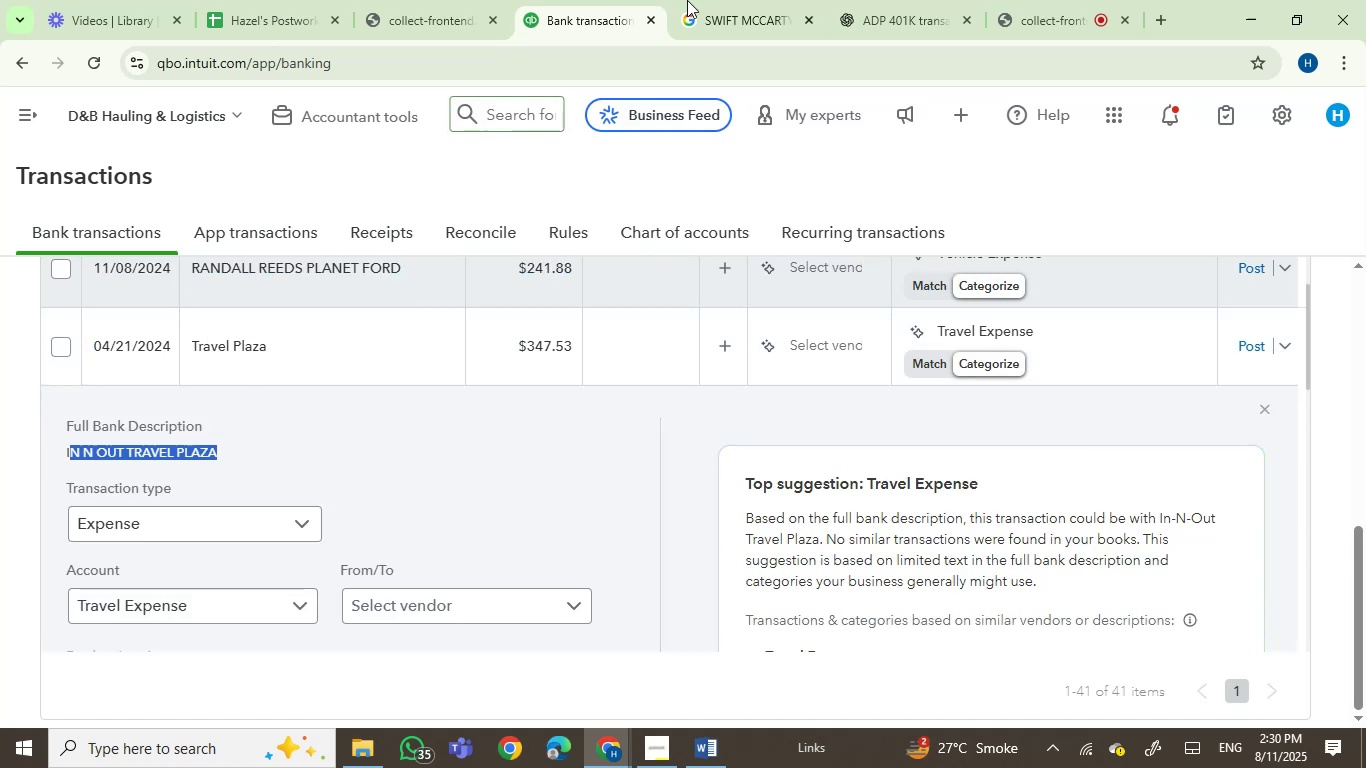 
left_click([693, 0])
 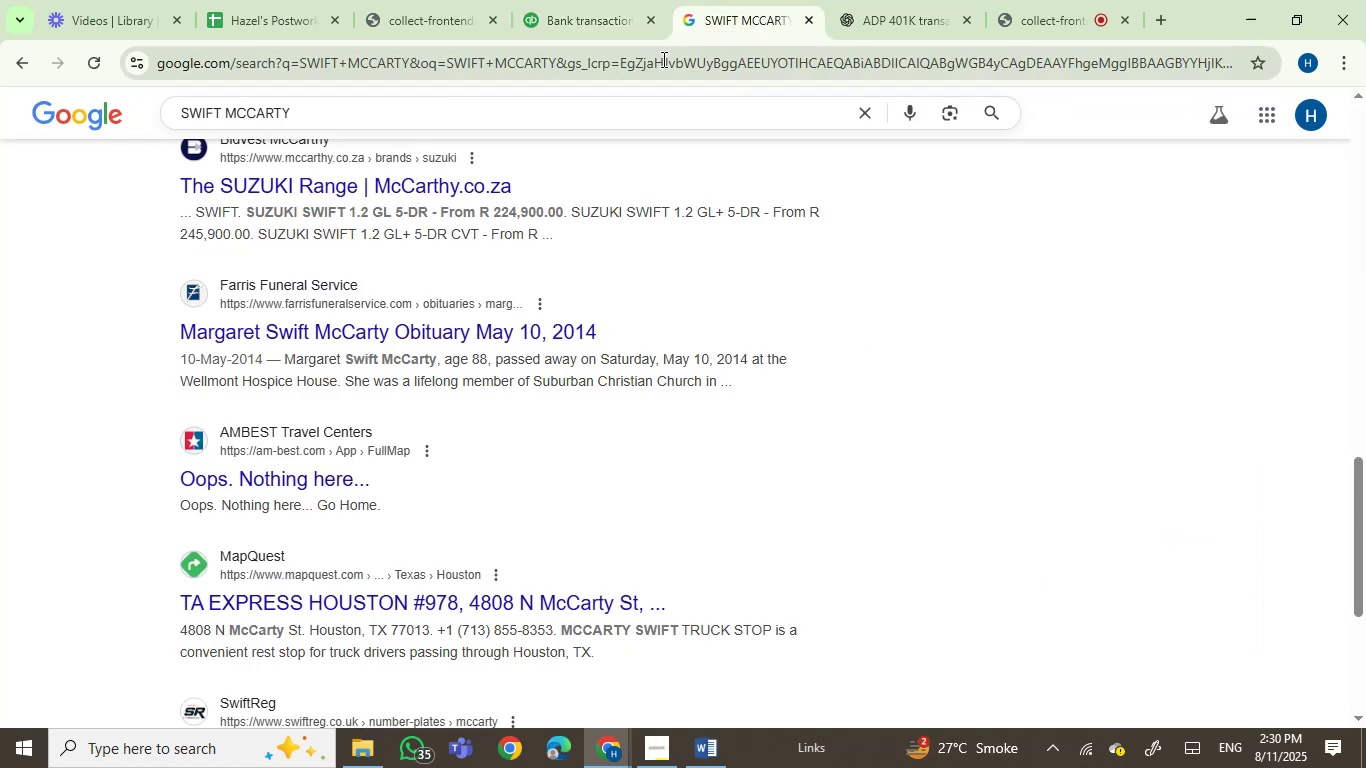 
double_click([662, 59])
 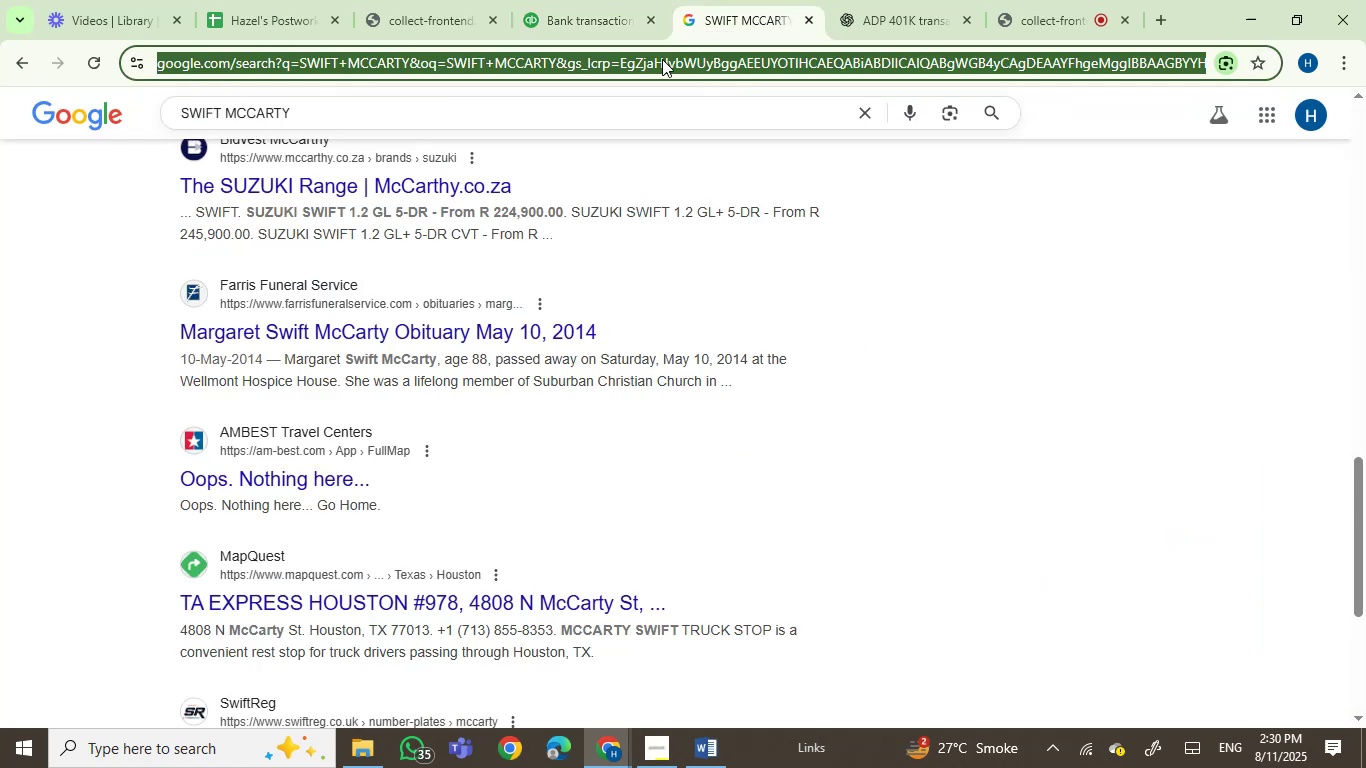 
key(Control+V)
 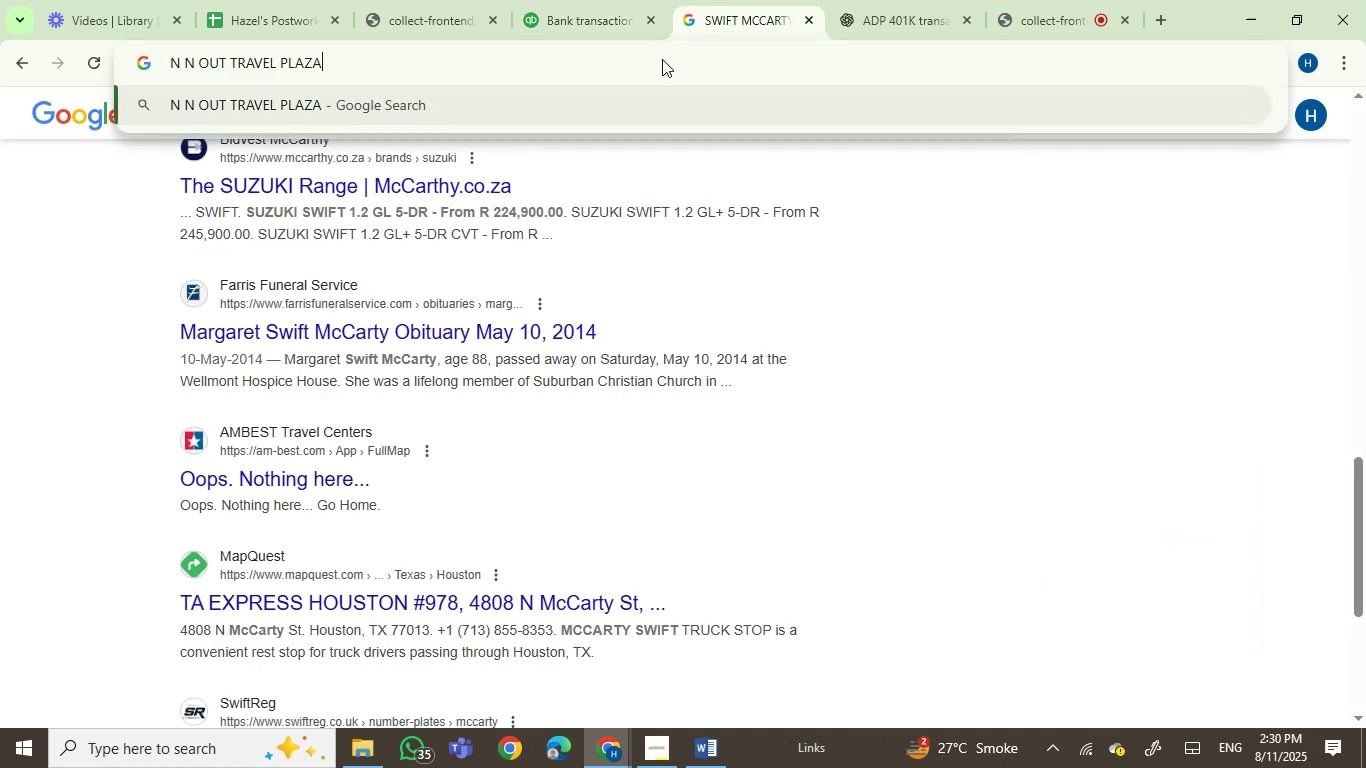 
key(Enter)
 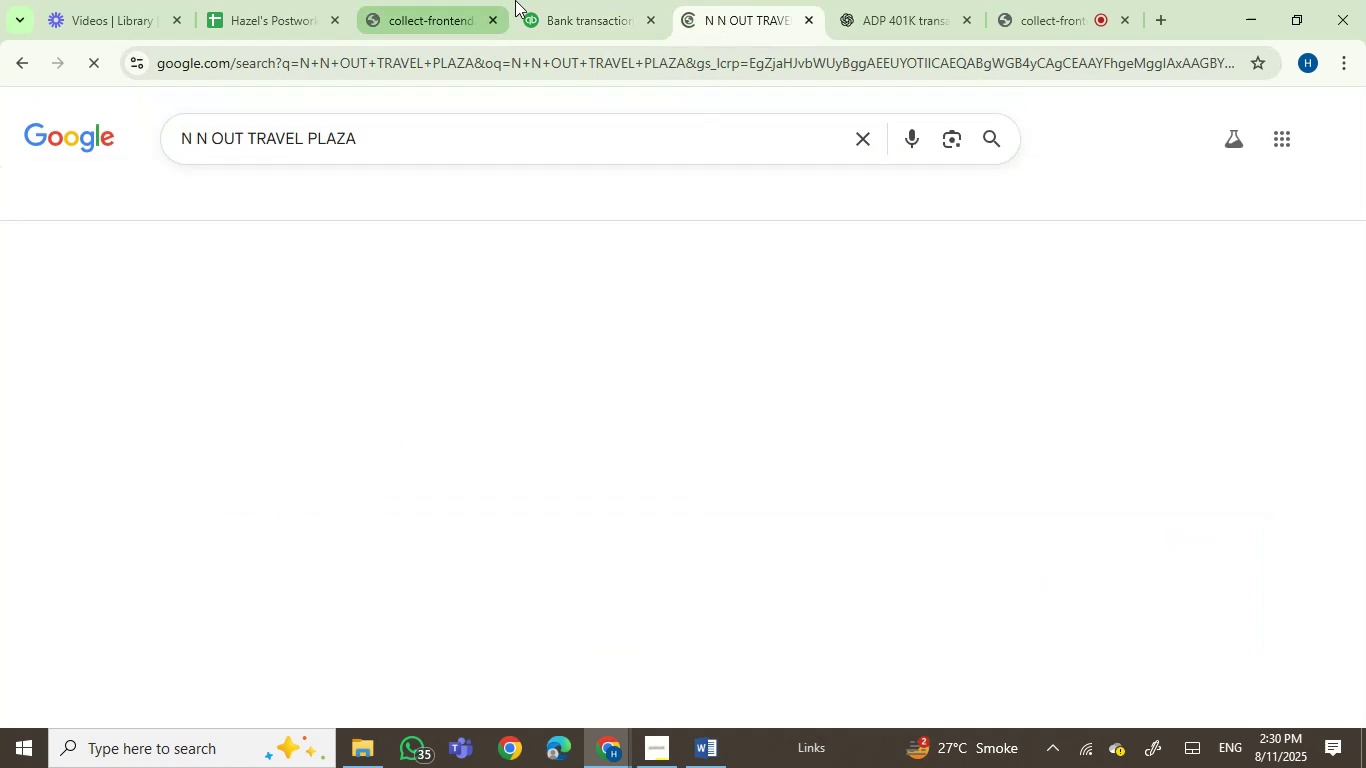 
left_click([549, 0])
 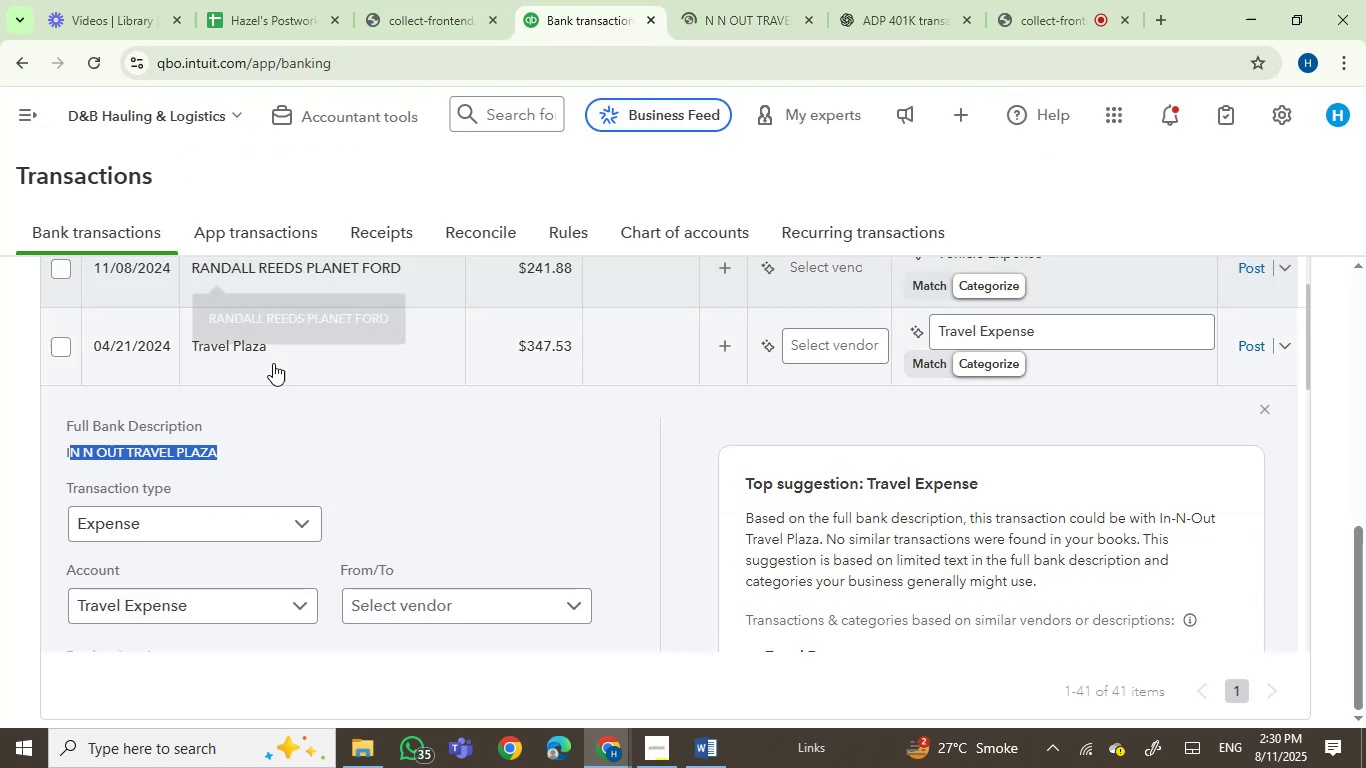 
left_click([273, 363])
 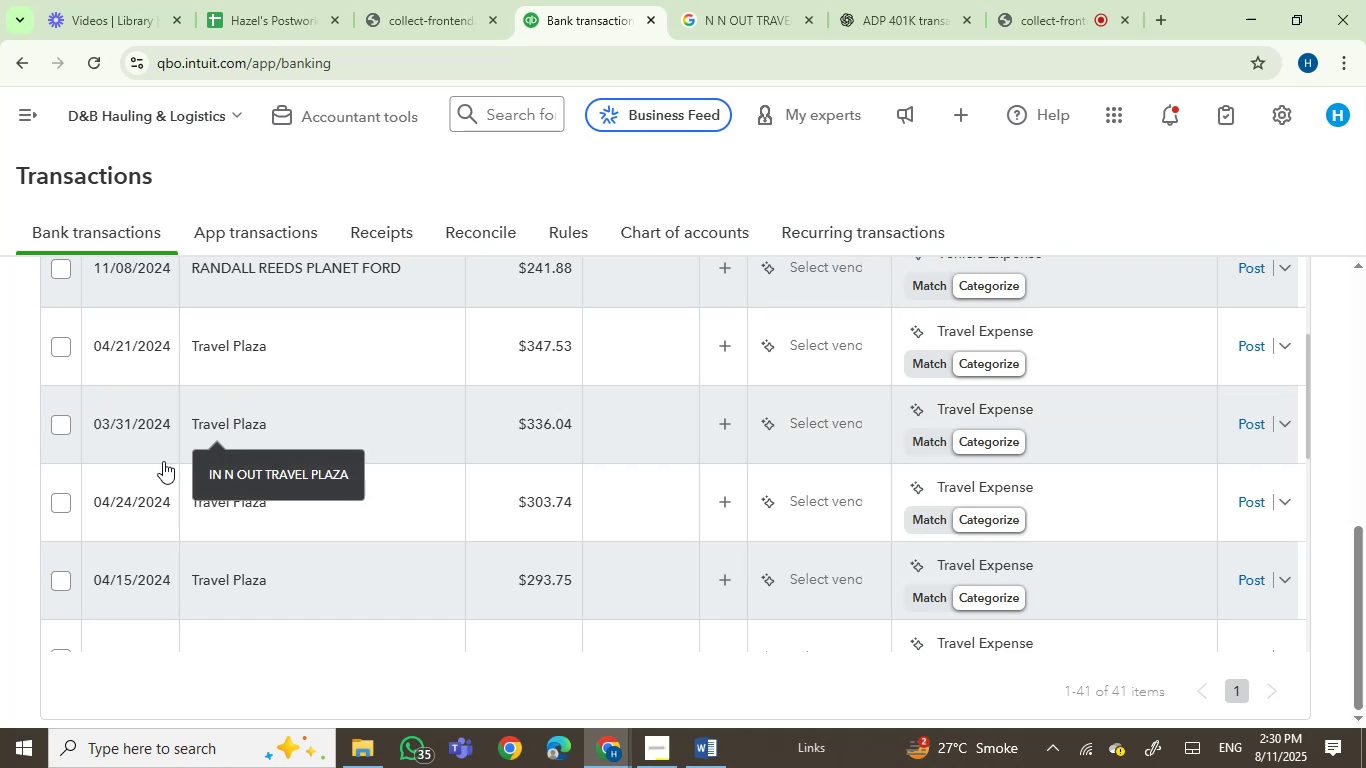 
wait(5.41)
 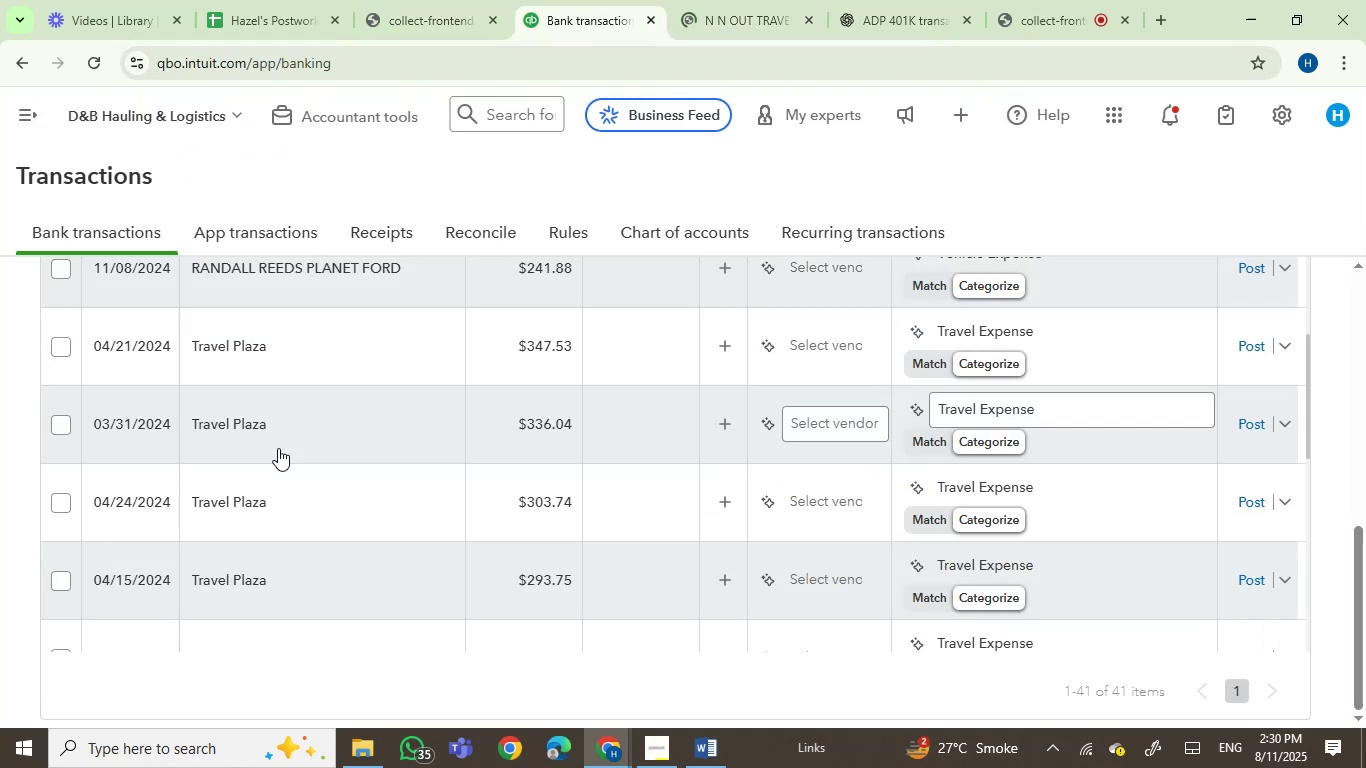 
mouse_move([230, 546])
 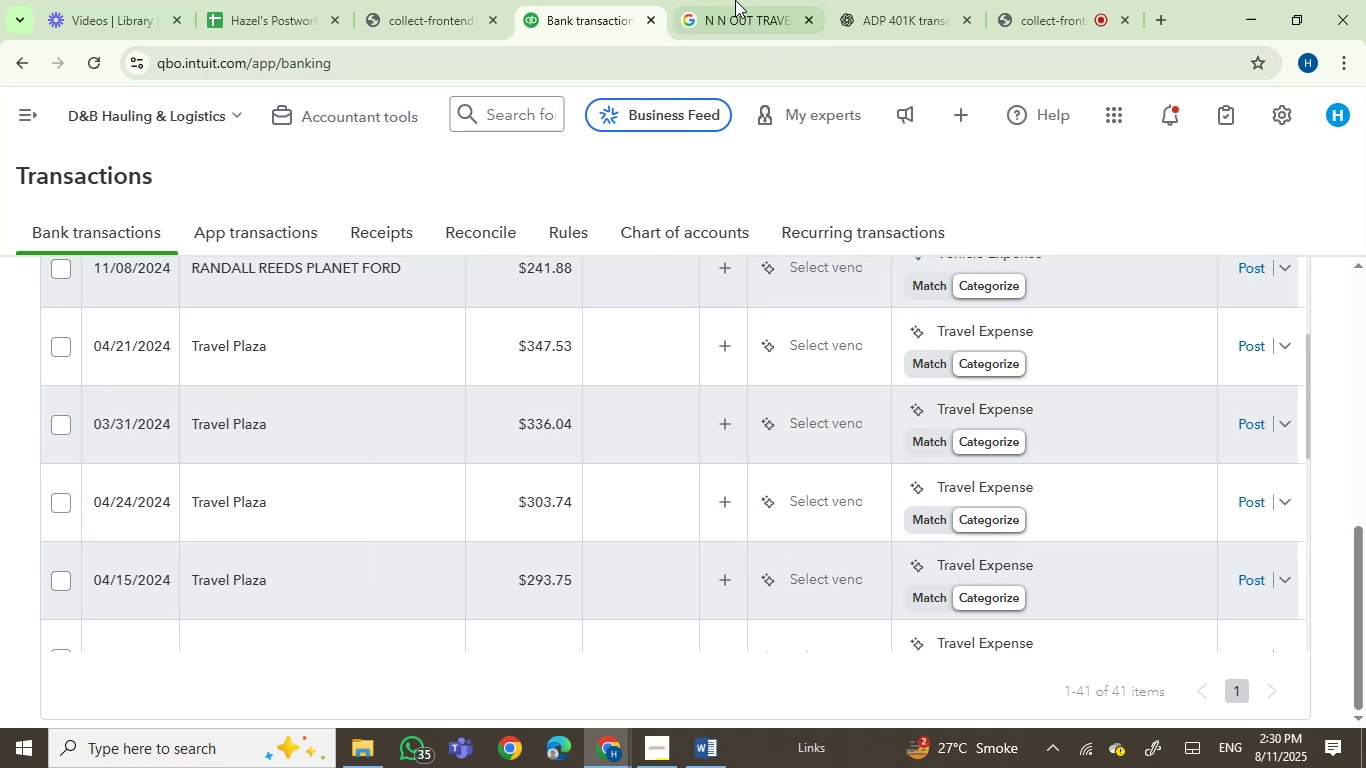 
left_click([740, 0])
 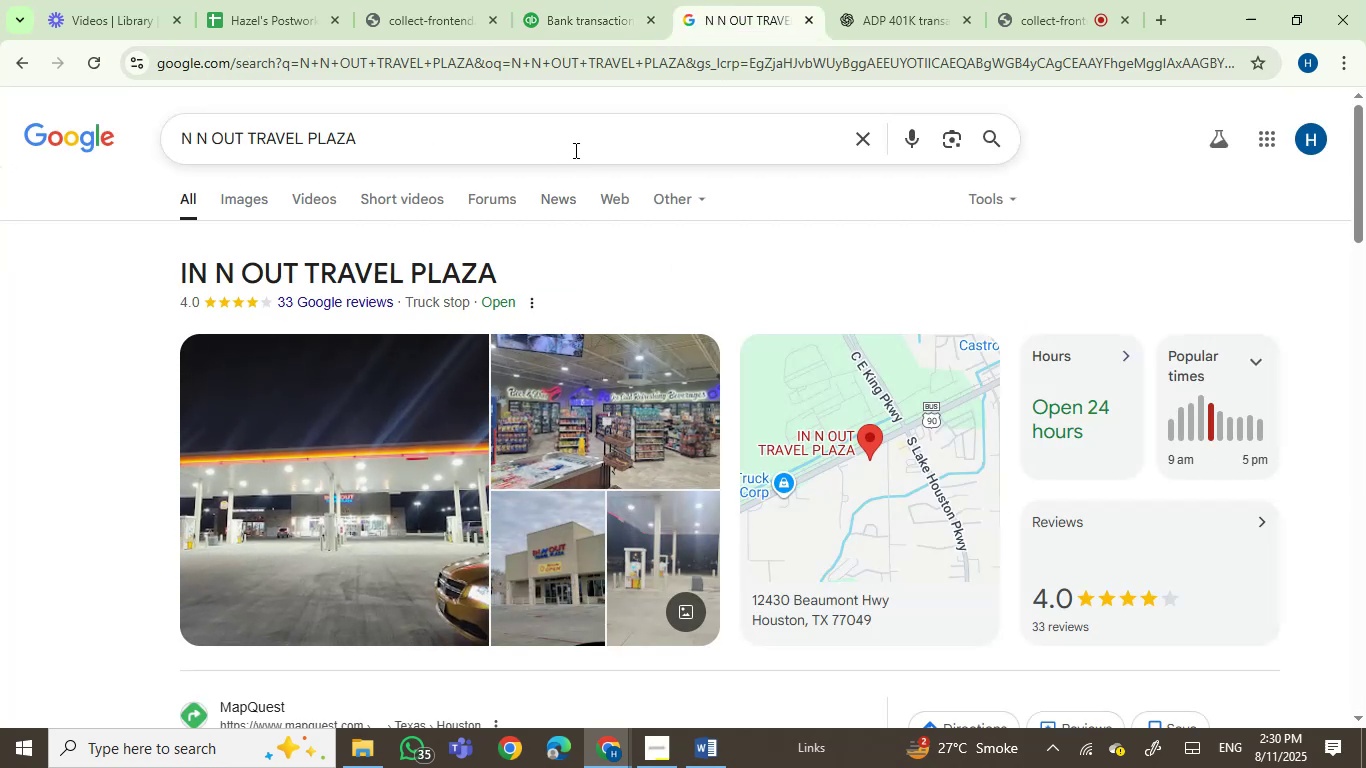 
scroll: coordinate [578, 226], scroll_direction: down, amount: 3.0
 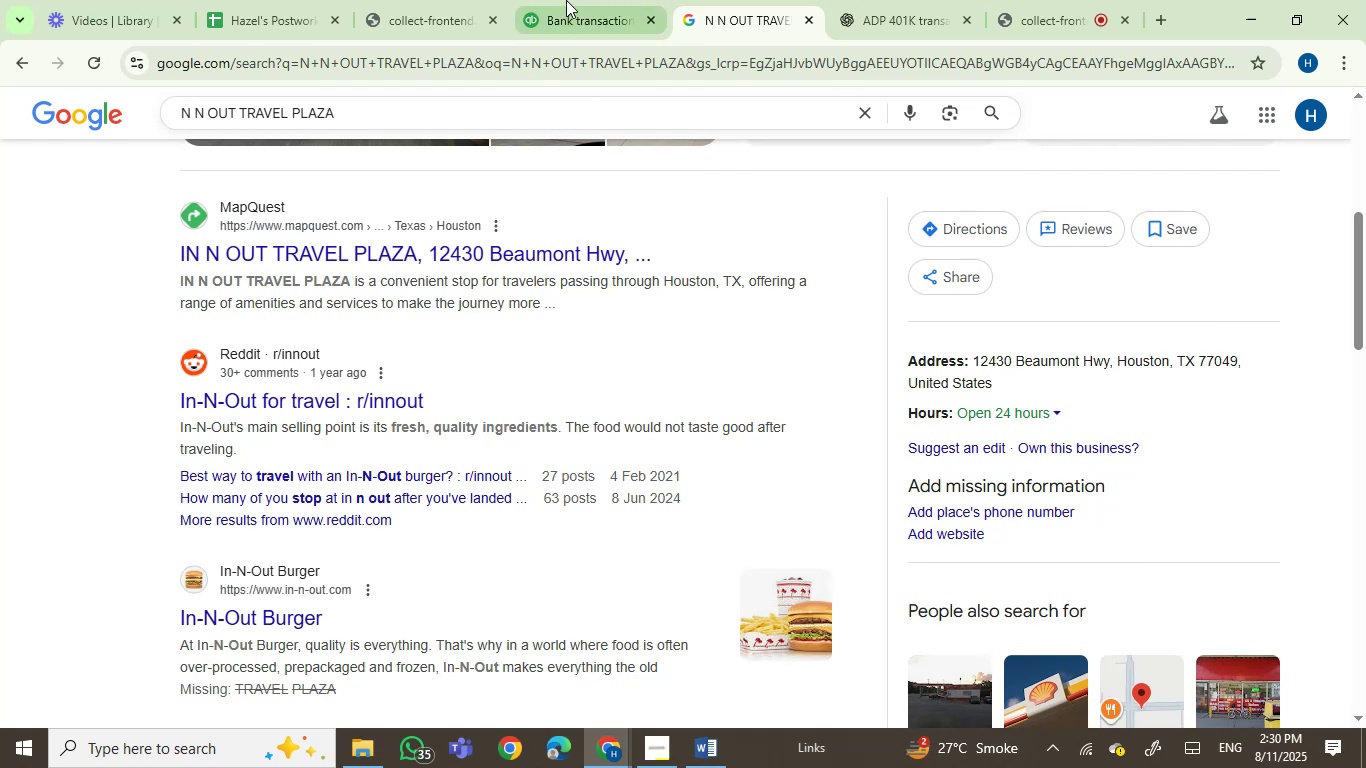 
left_click([570, 0])
 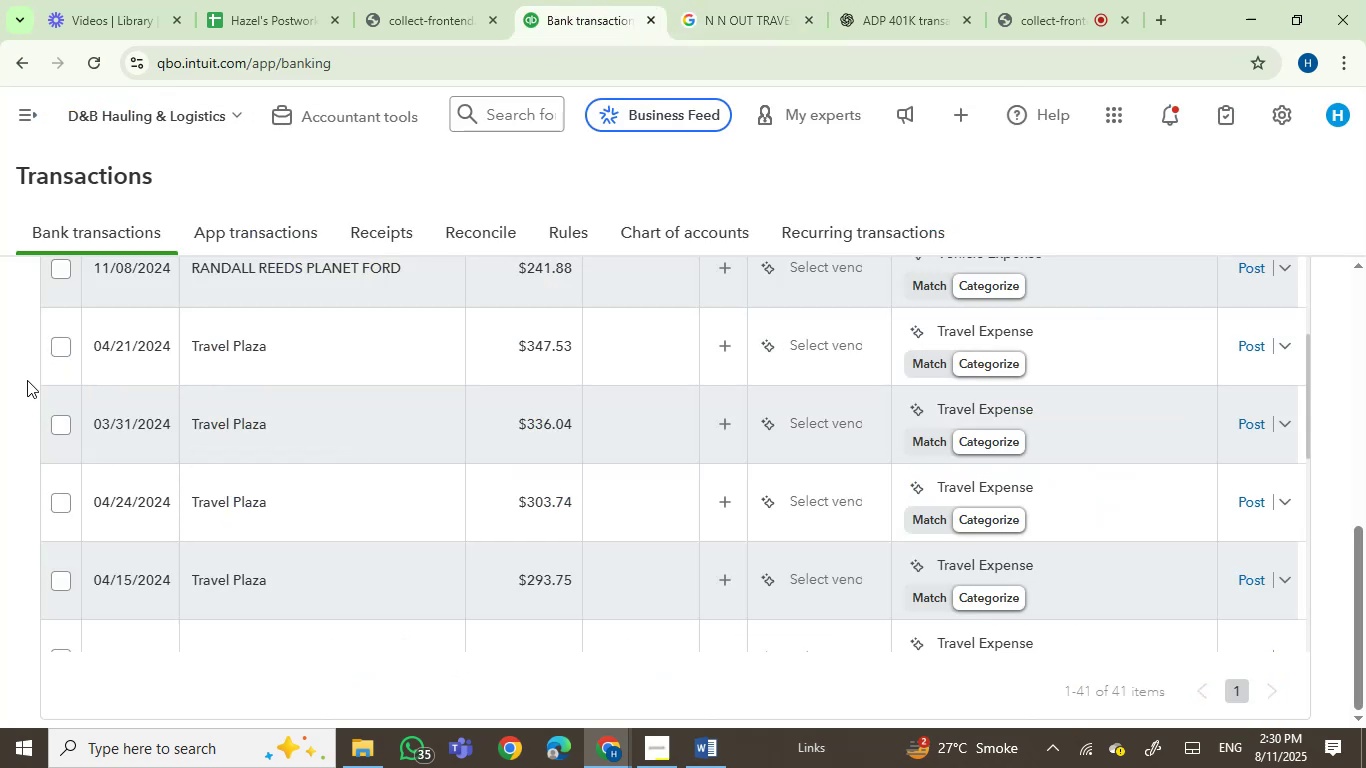 
left_click([57, 350])
 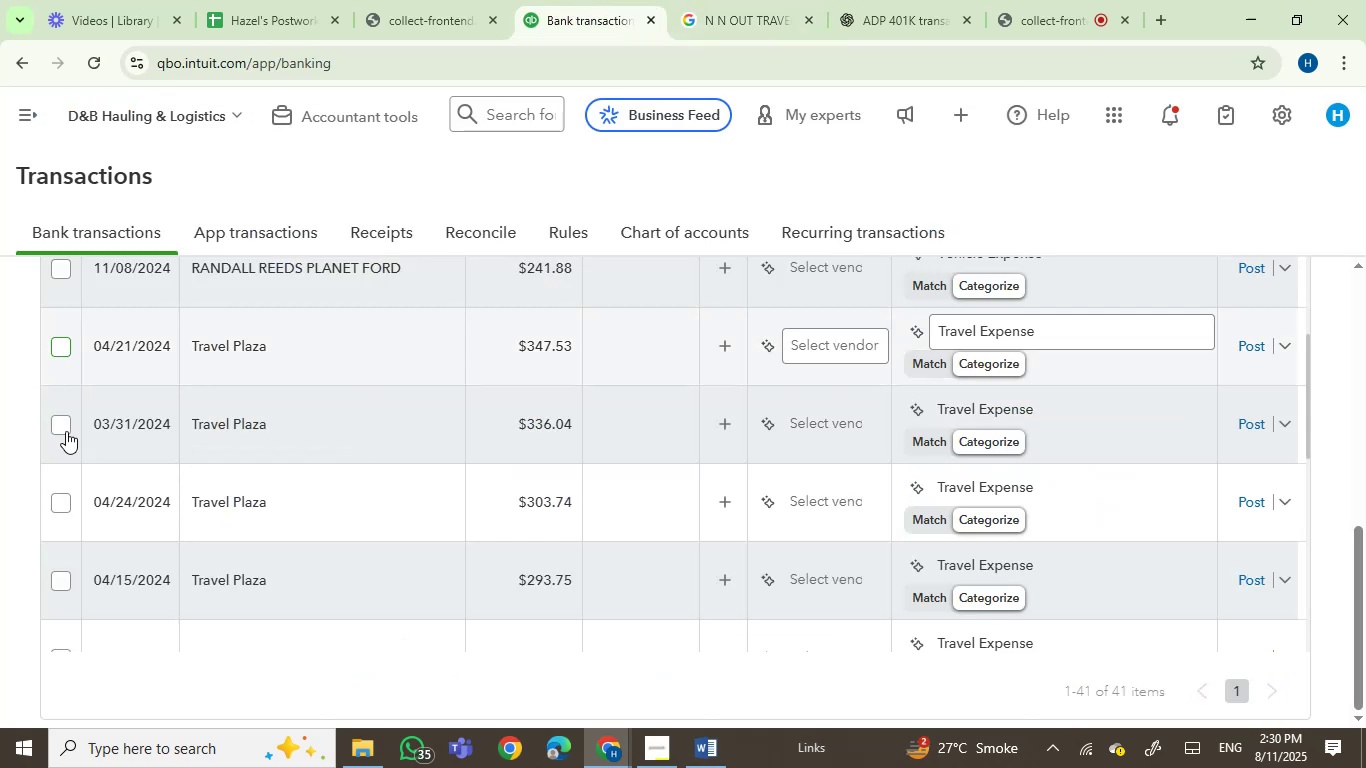 
left_click([66, 431])
 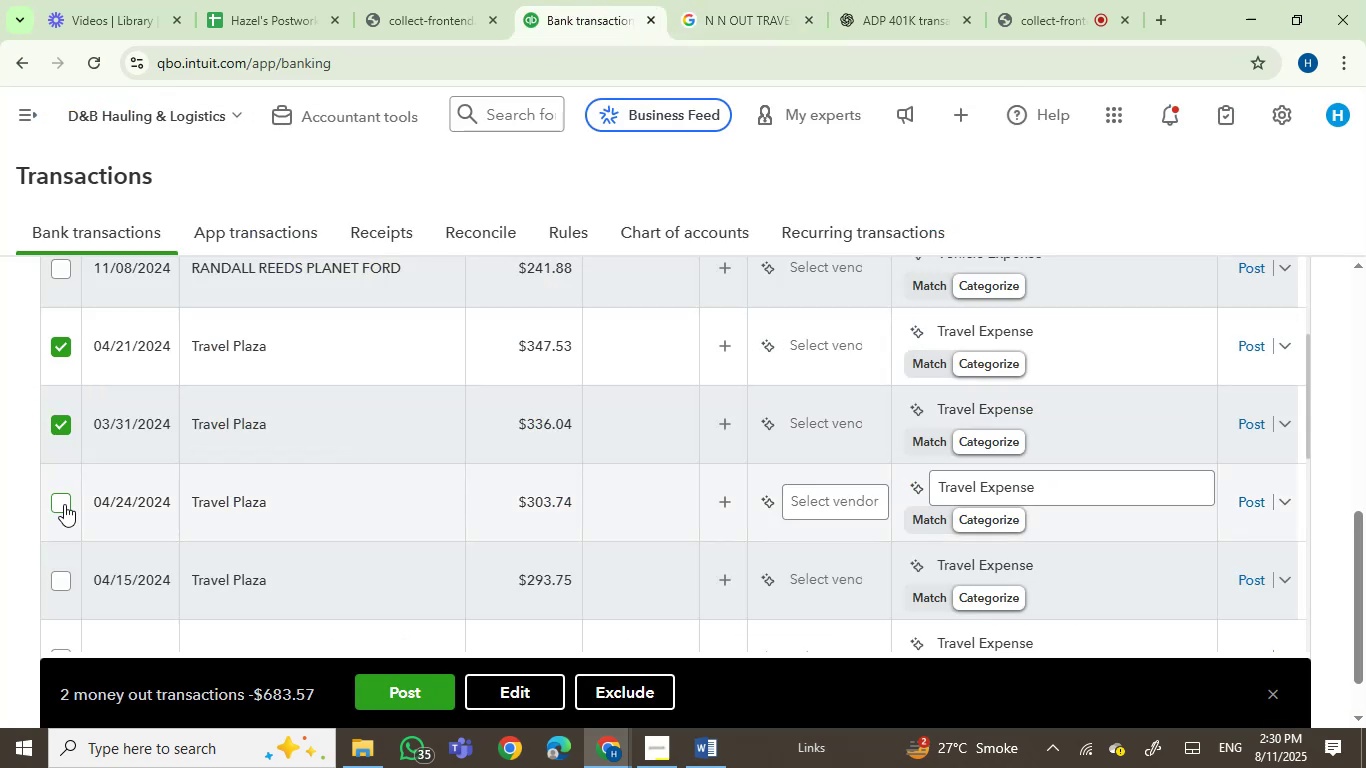 
left_click([64, 503])
 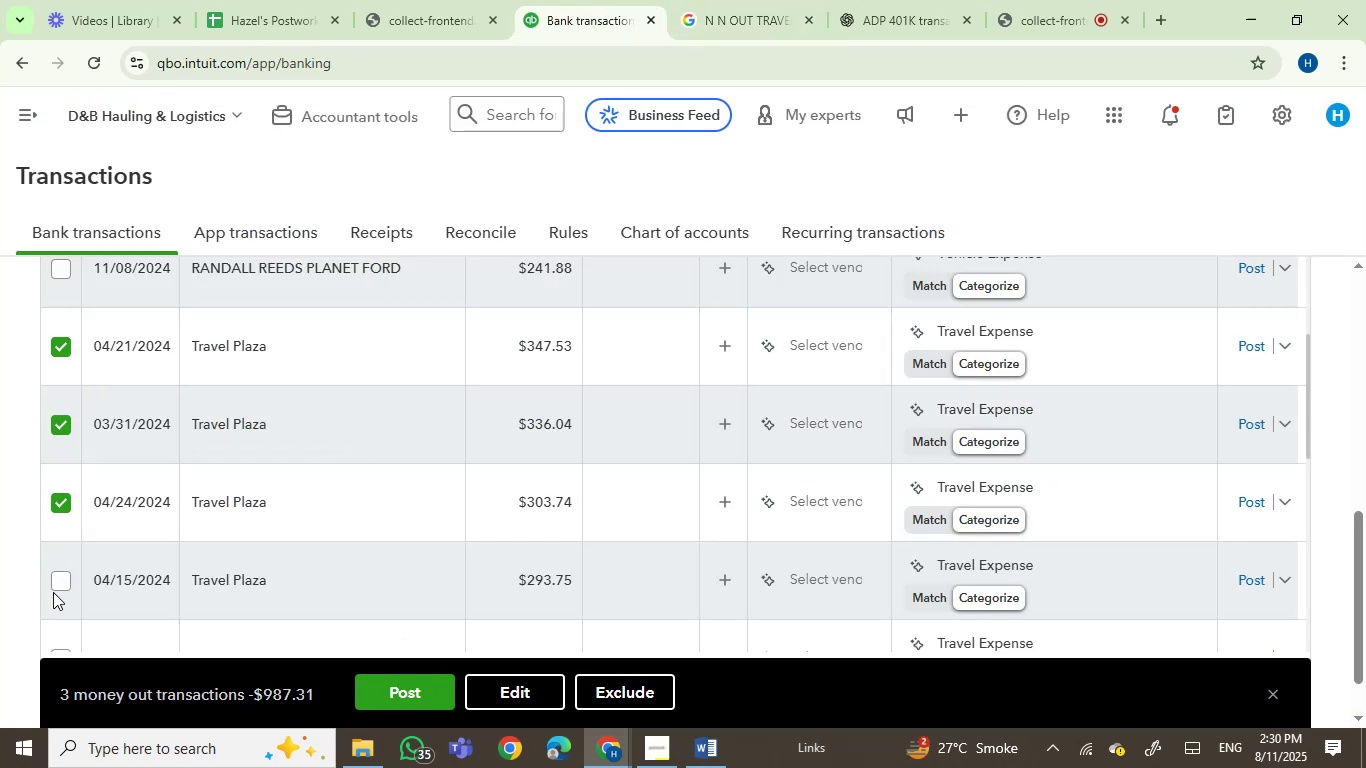 
left_click([60, 583])
 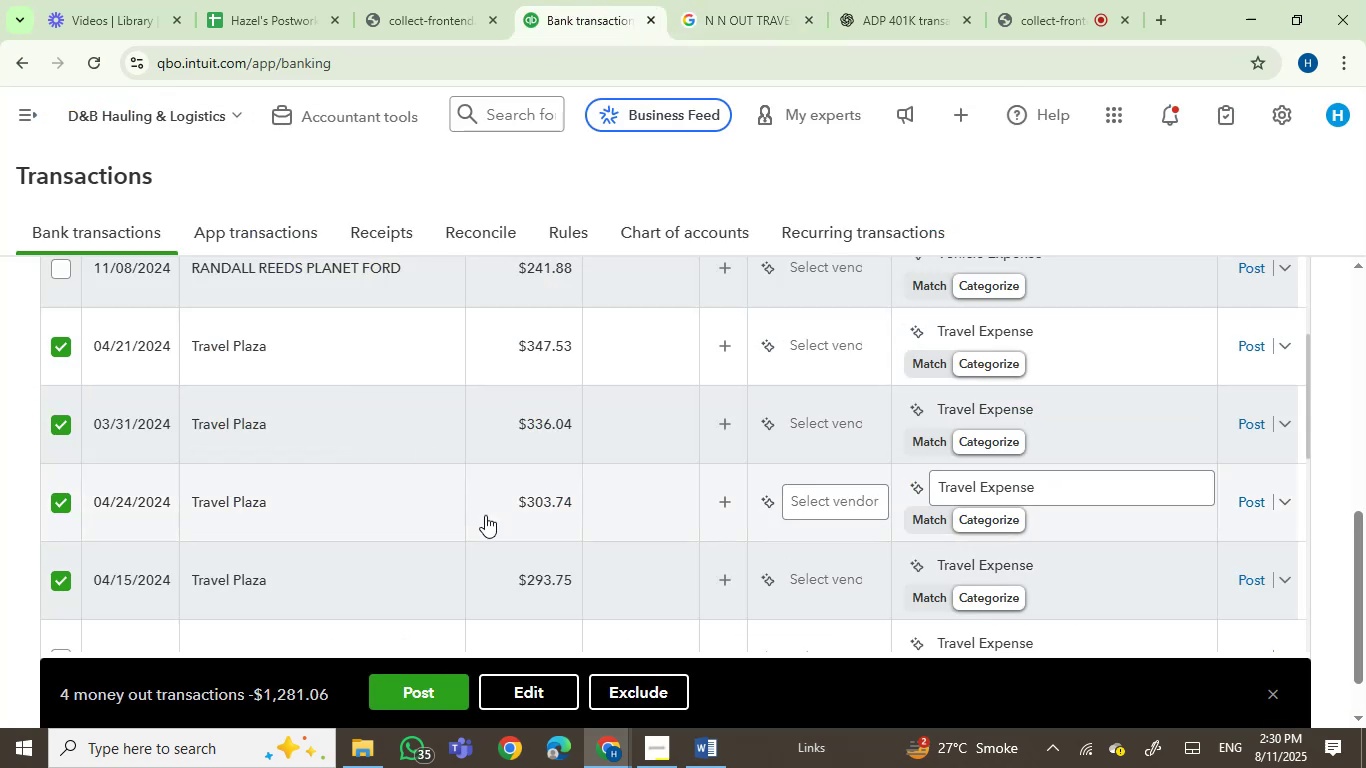 
scroll: coordinate [480, 537], scroll_direction: down, amount: 1.0
 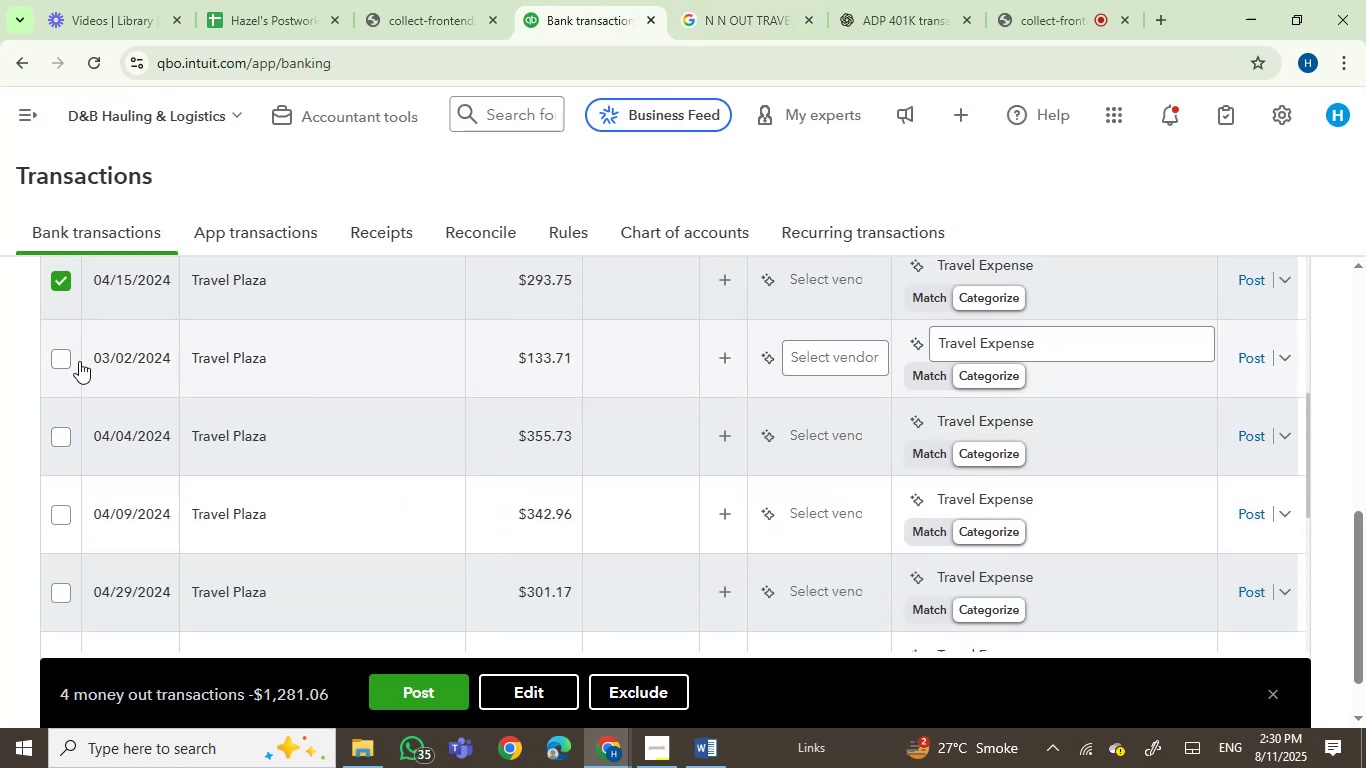 
left_click([63, 361])
 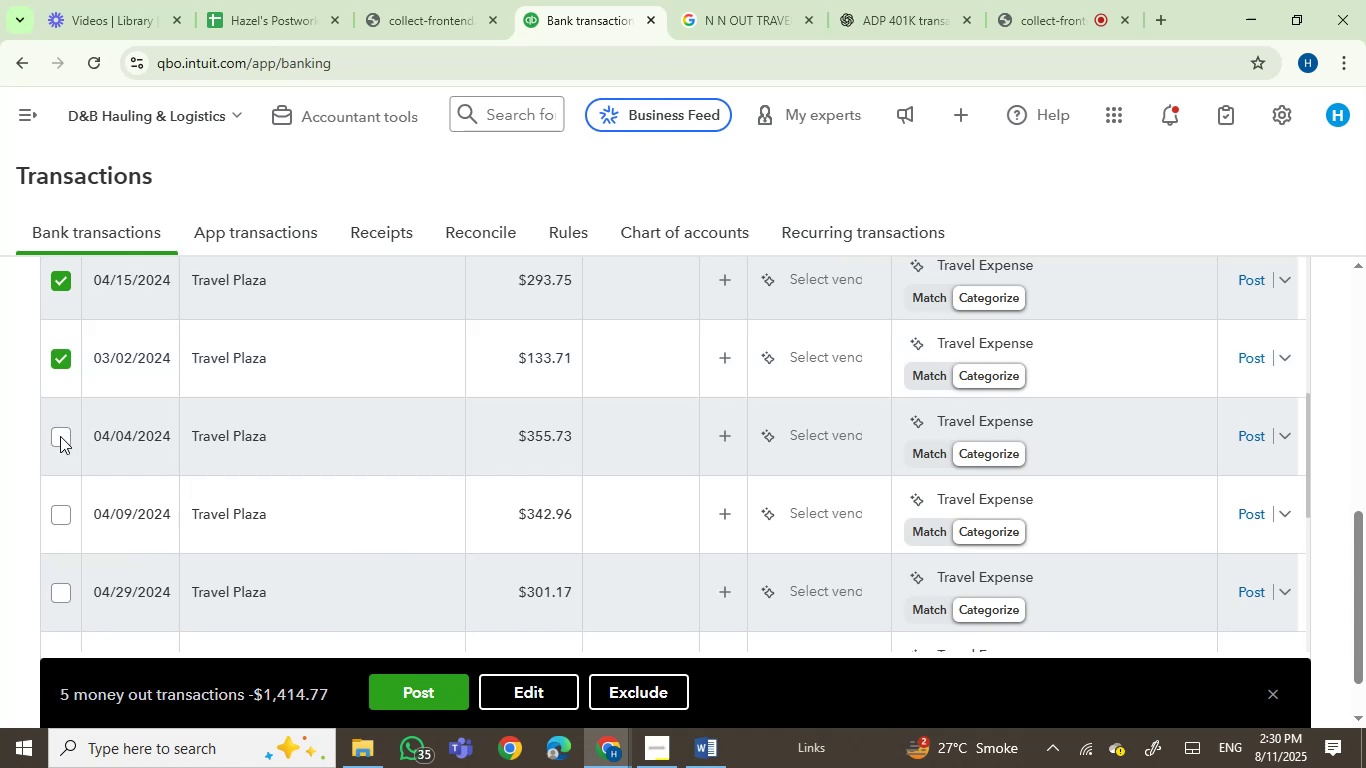 
left_click([58, 439])
 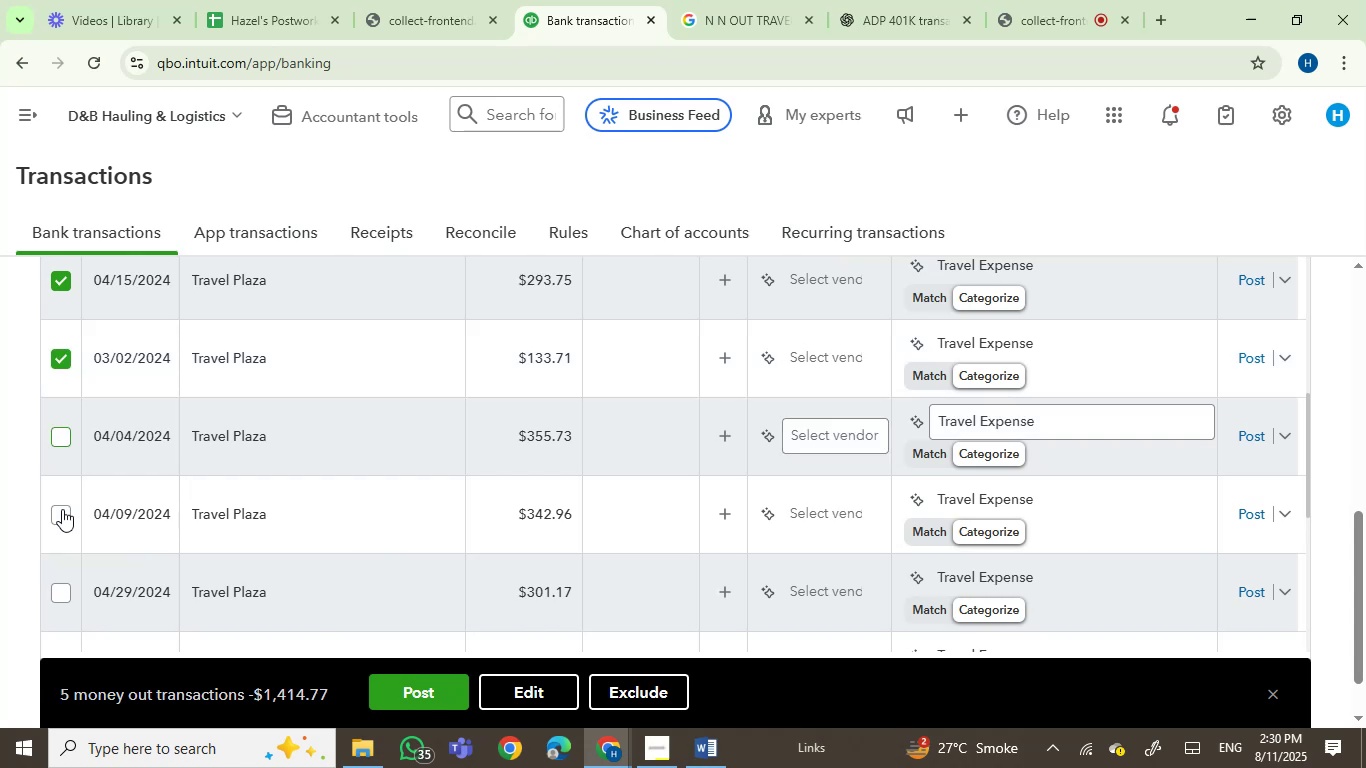 
left_click([62, 516])
 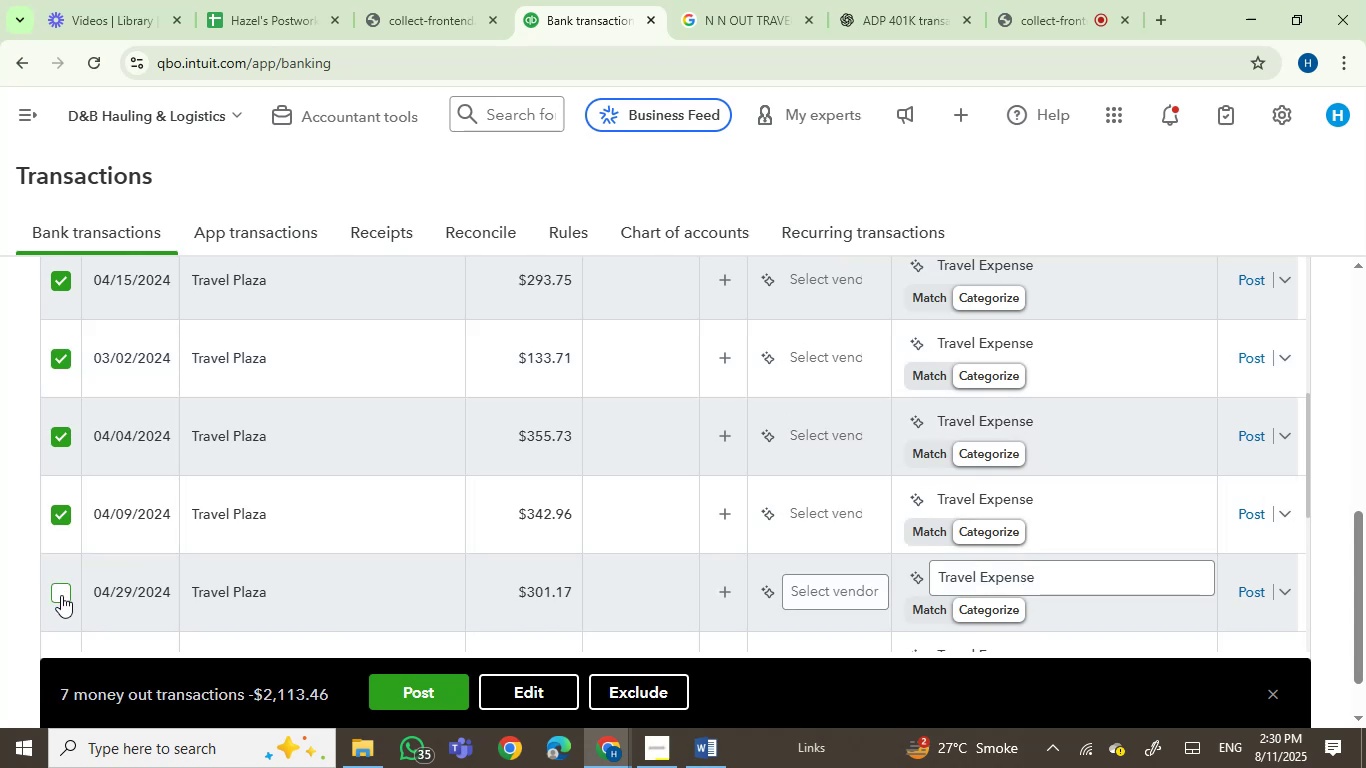 
scroll: coordinate [248, 446], scroll_direction: down, amount: 4.0
 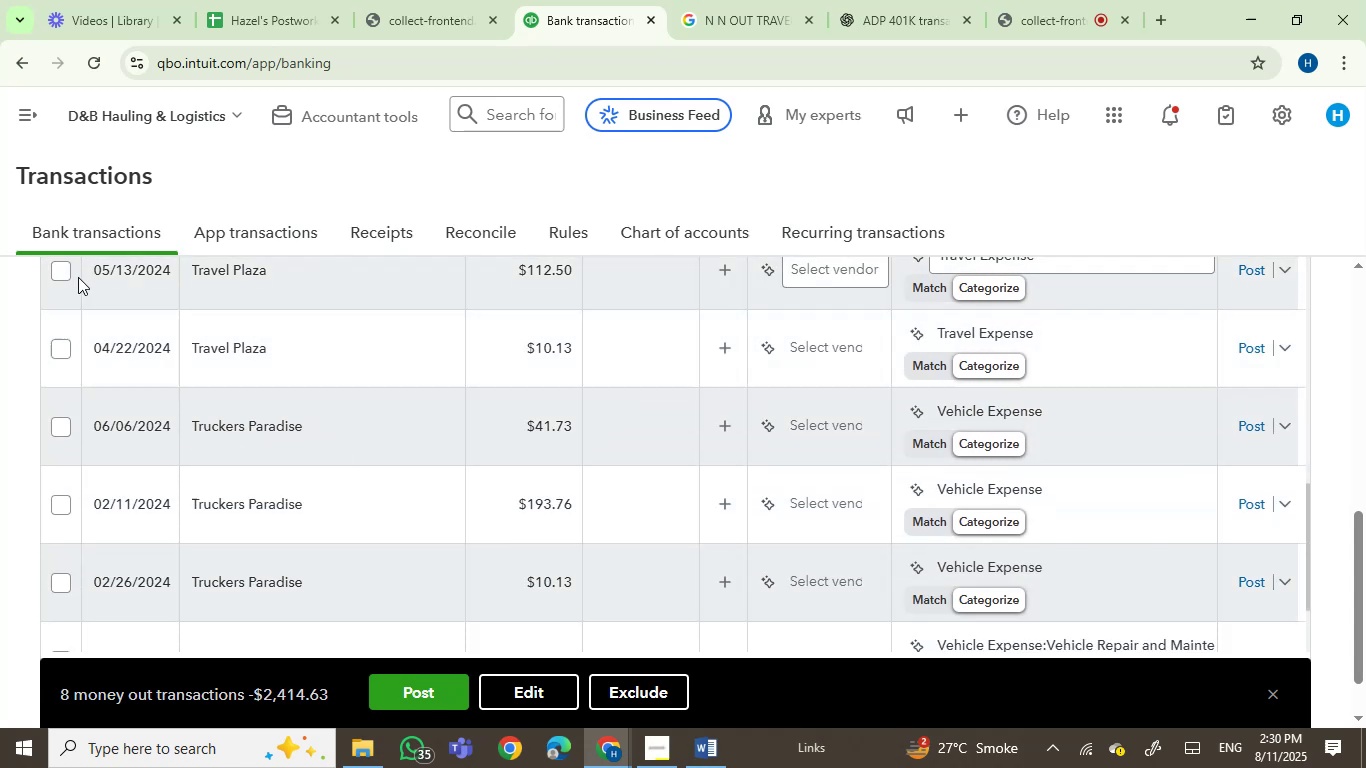 
left_click([62, 267])
 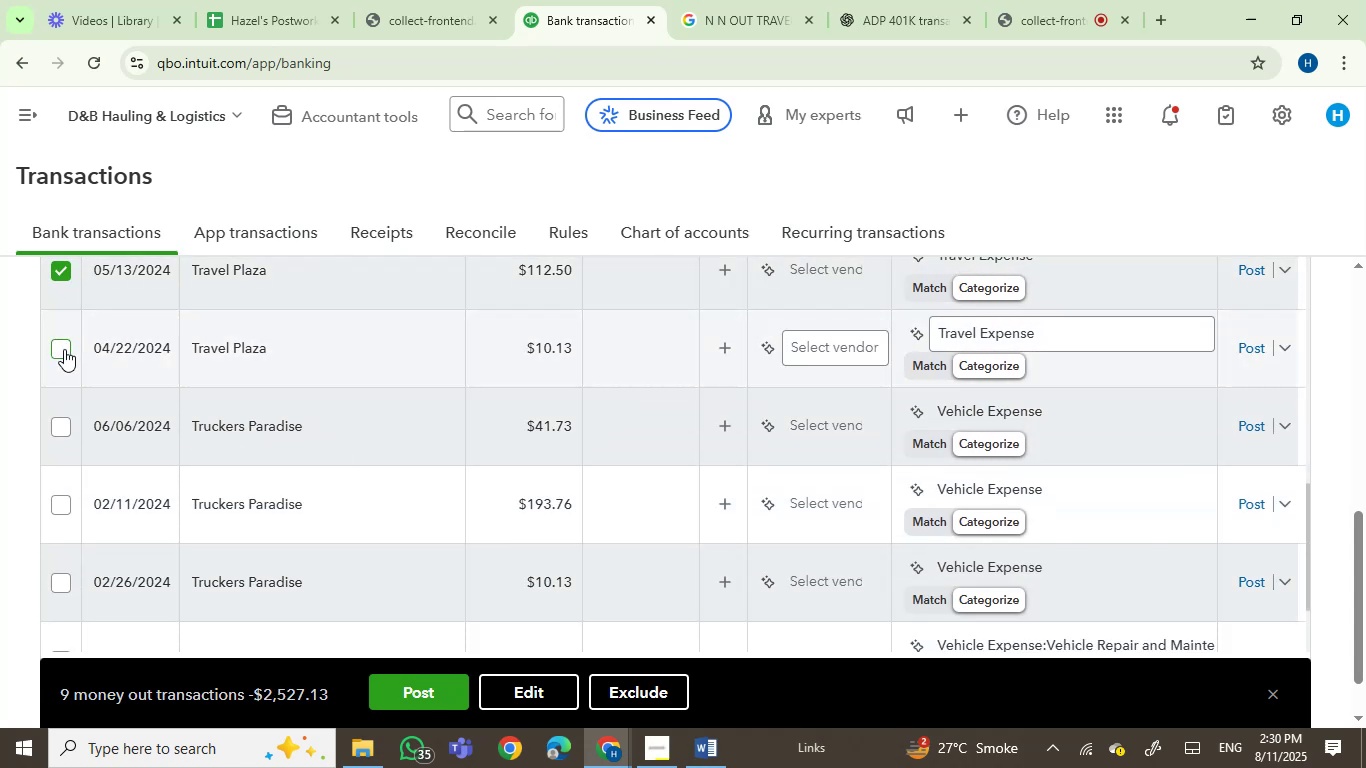 
left_click([64, 350])
 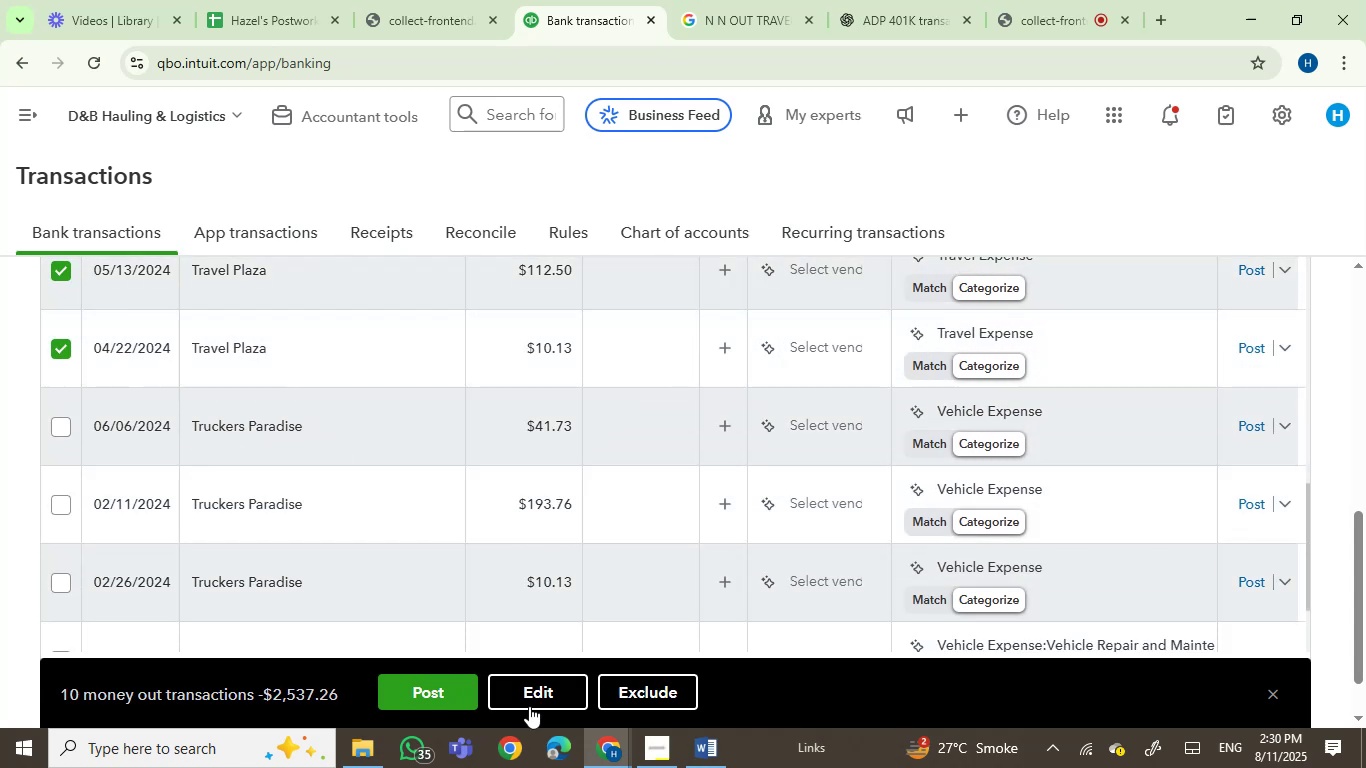 
left_click([534, 698])
 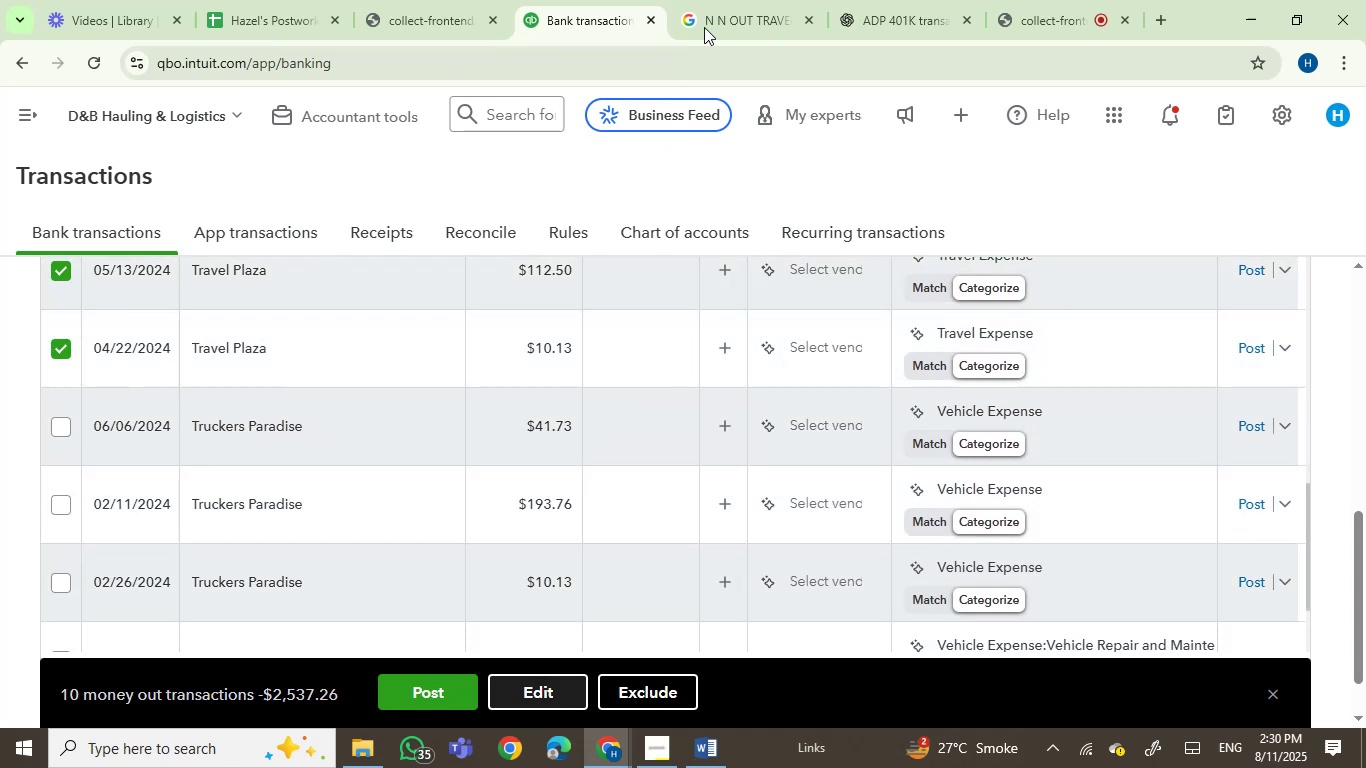 
left_click([711, 4])
 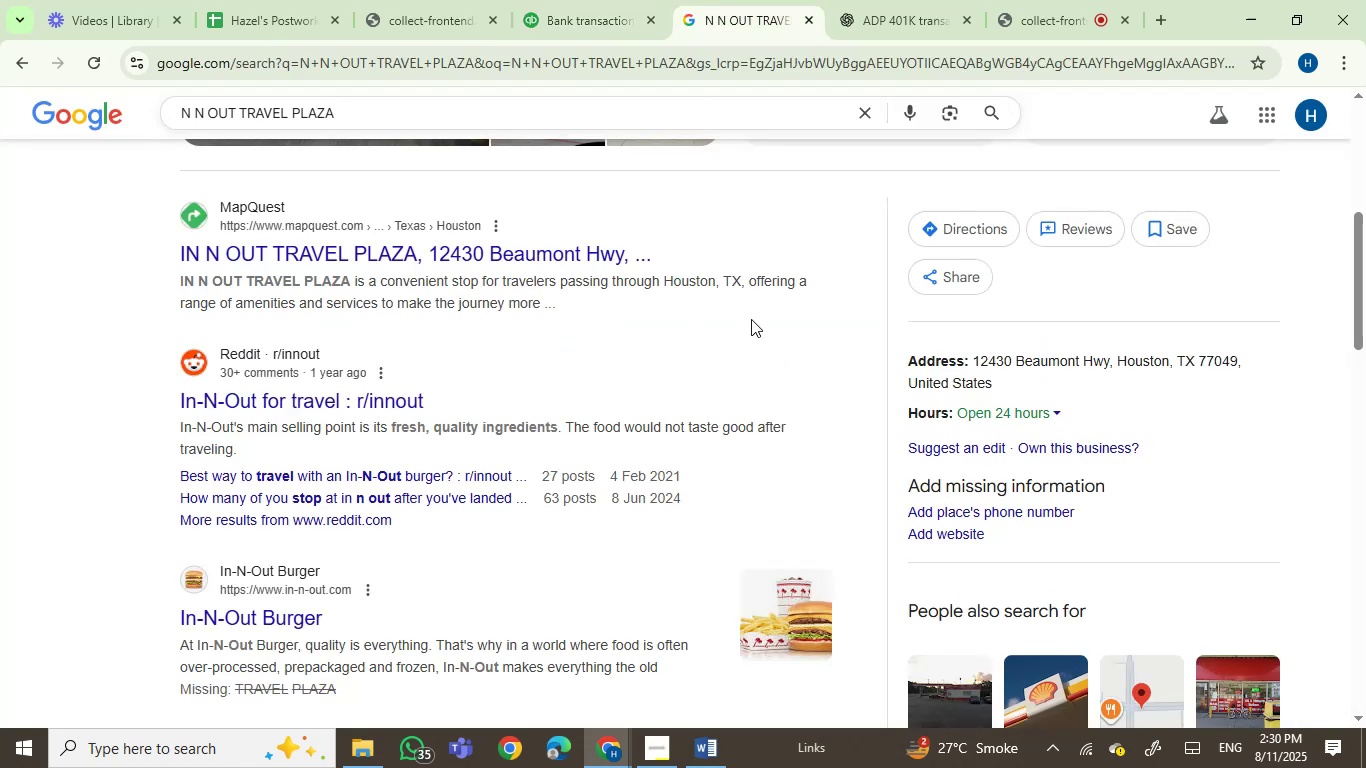 
scroll: coordinate [751, 319], scroll_direction: up, amount: 7.0
 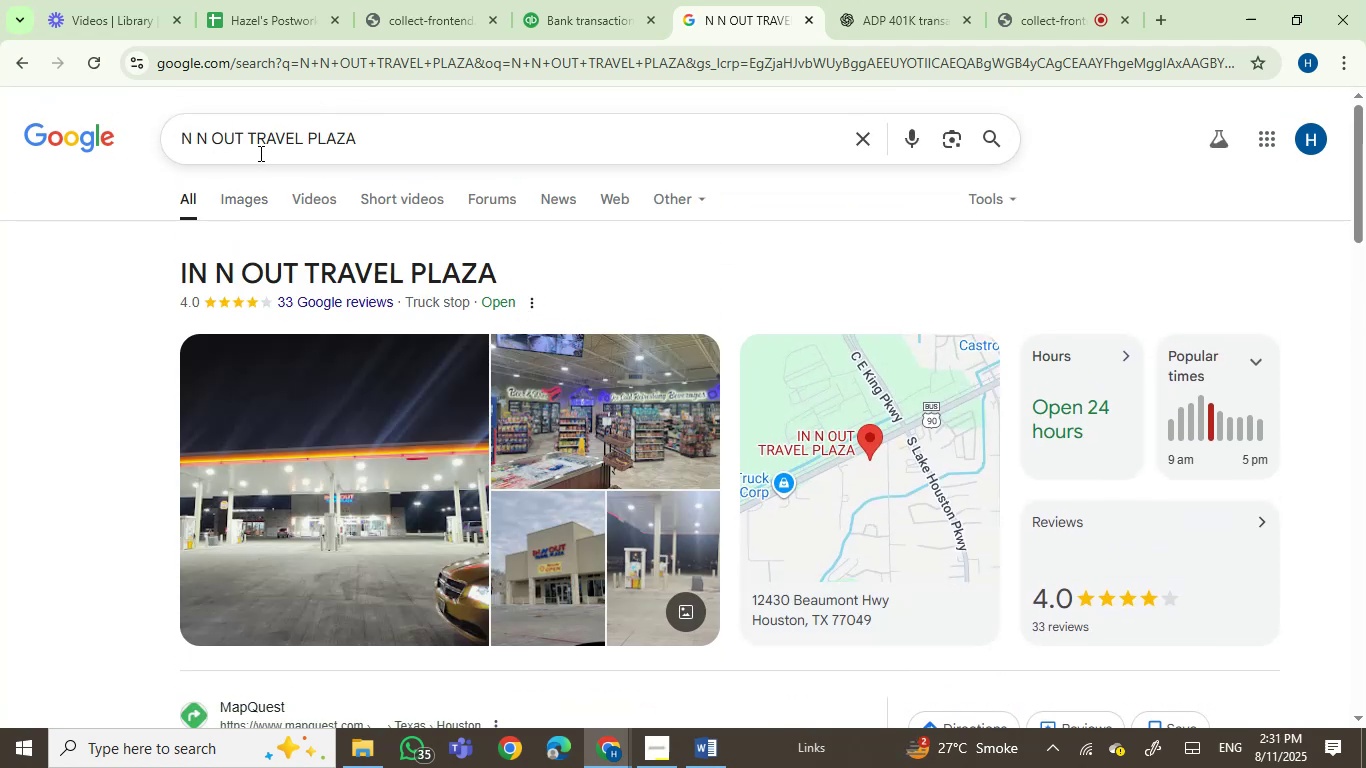 
wait(6.51)
 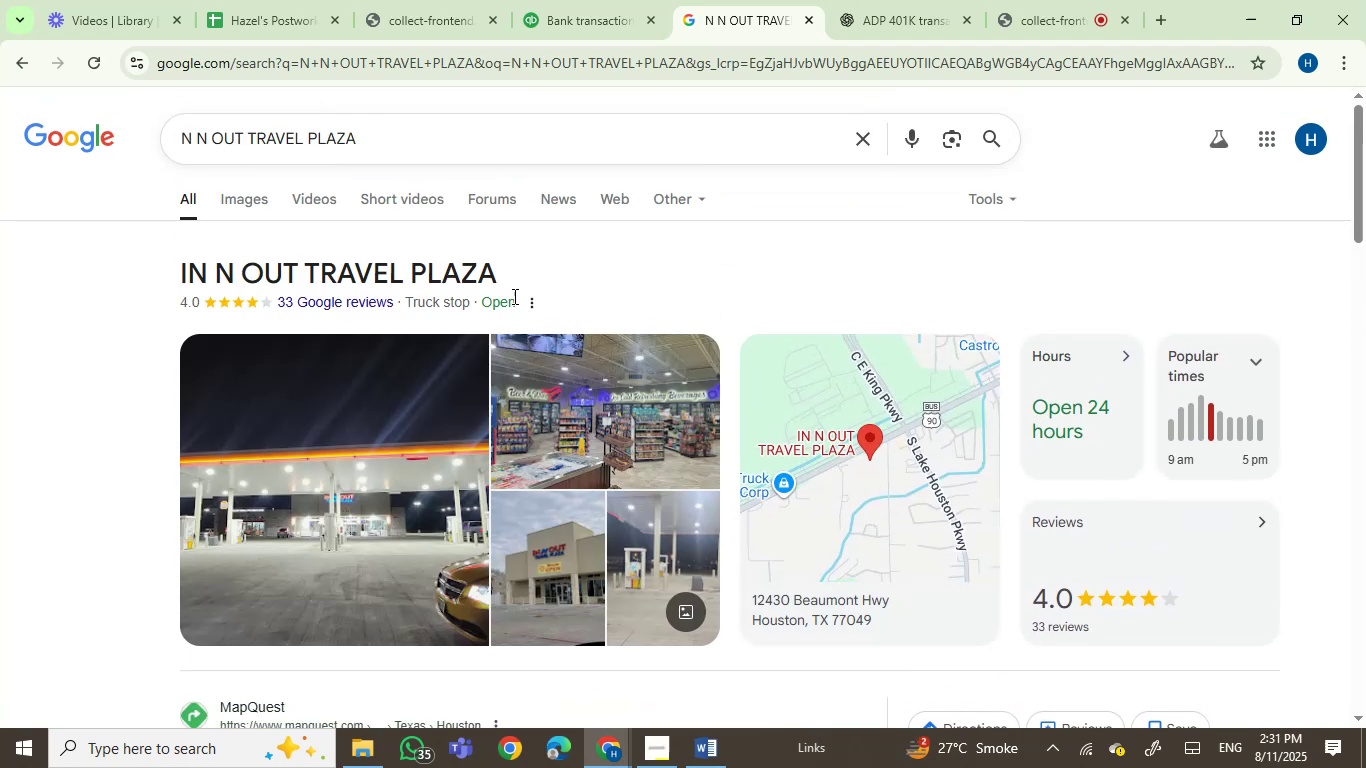 
left_click_drag(start_coordinate=[496, 271], to_coordinate=[177, 278])
 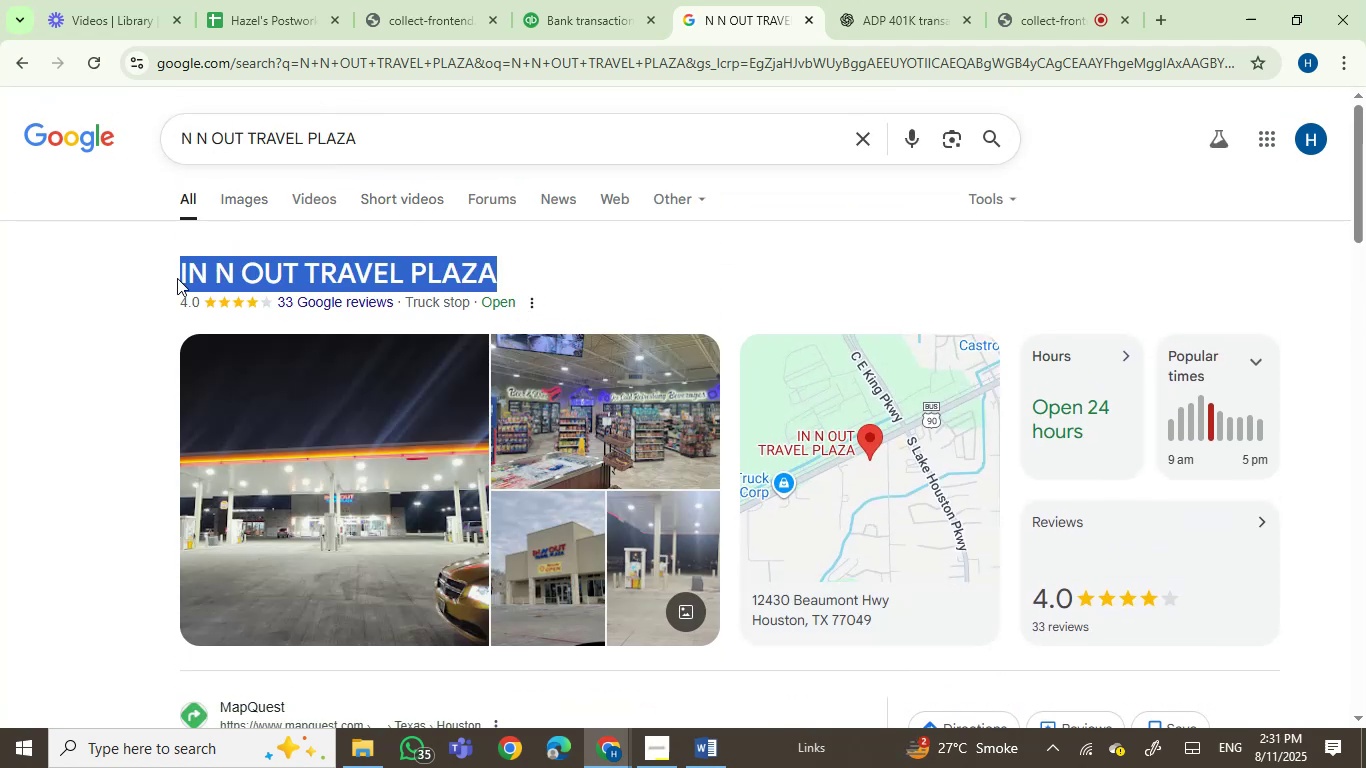 
key(Control+ControlLeft)
 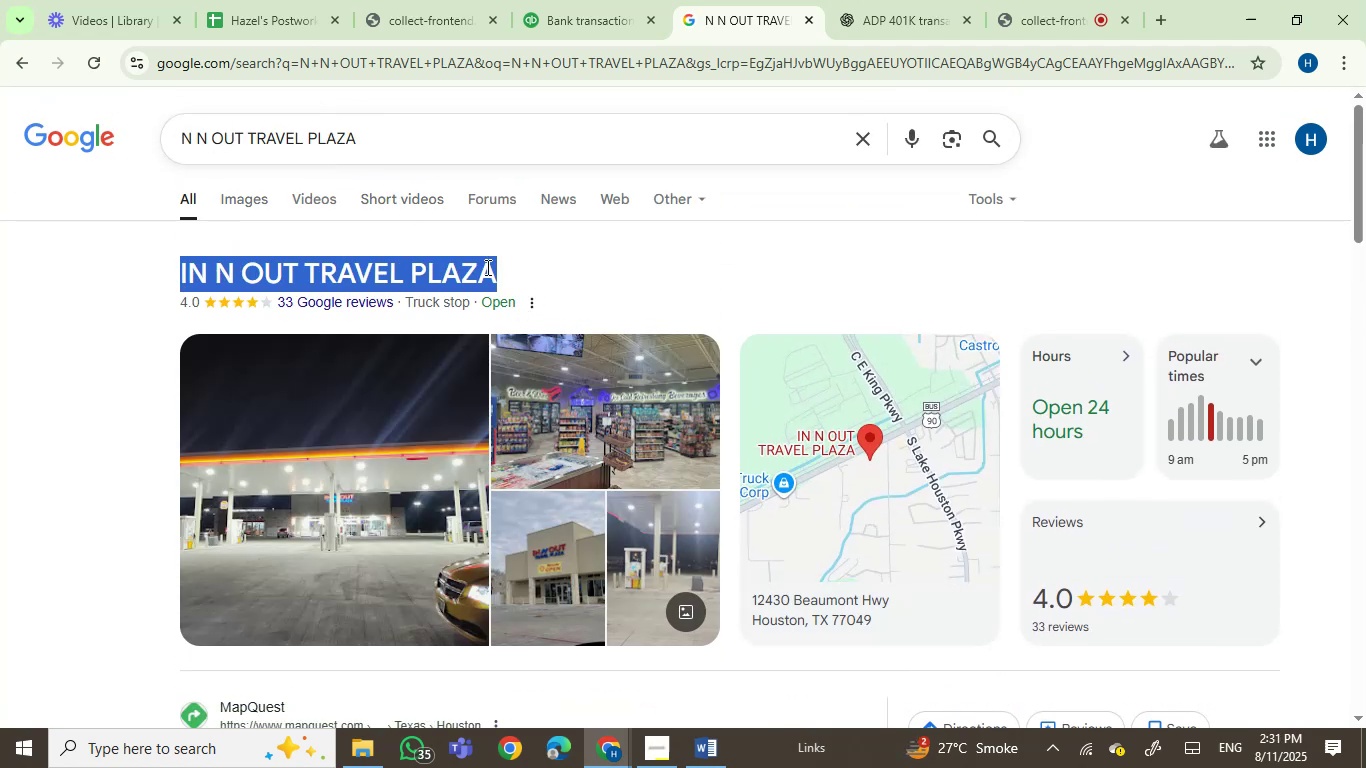 
left_click([518, 266])
 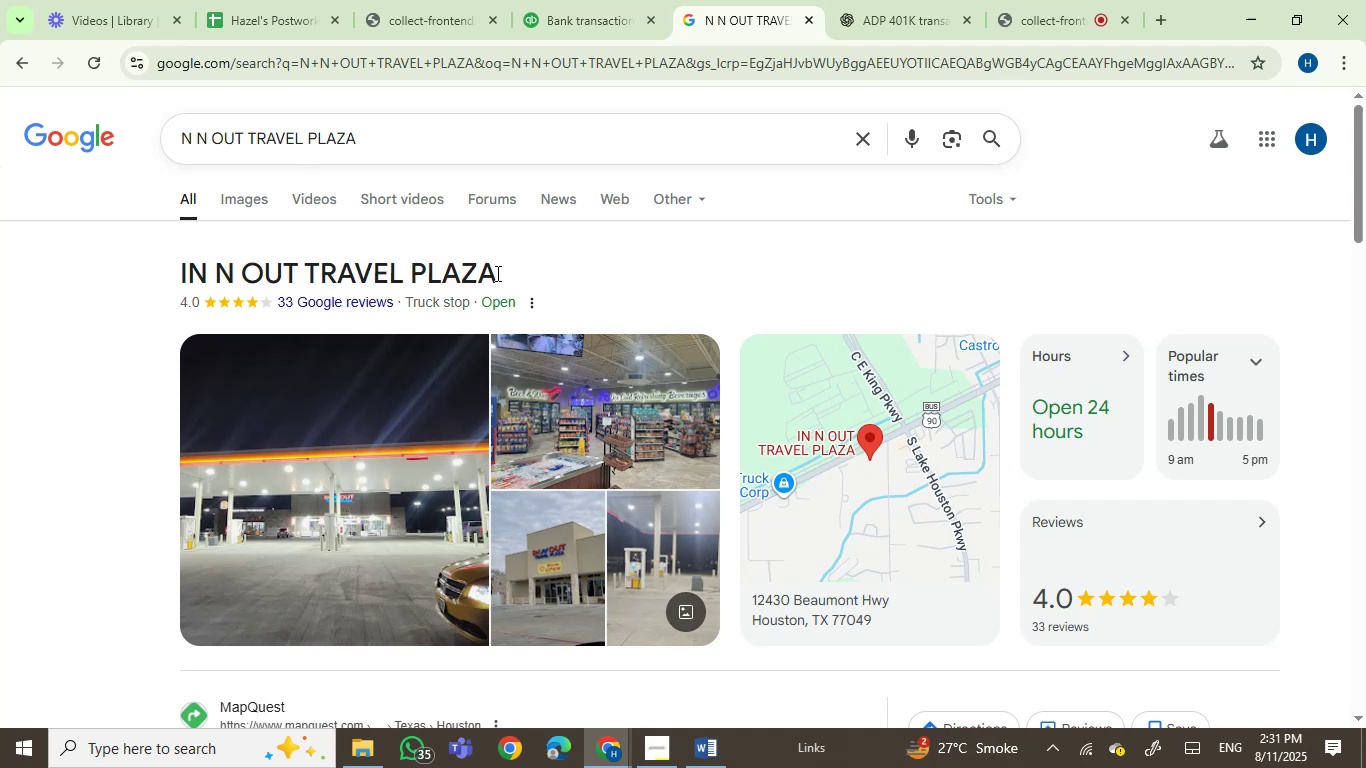 
left_click_drag(start_coordinate=[496, 273], to_coordinate=[172, 270])
 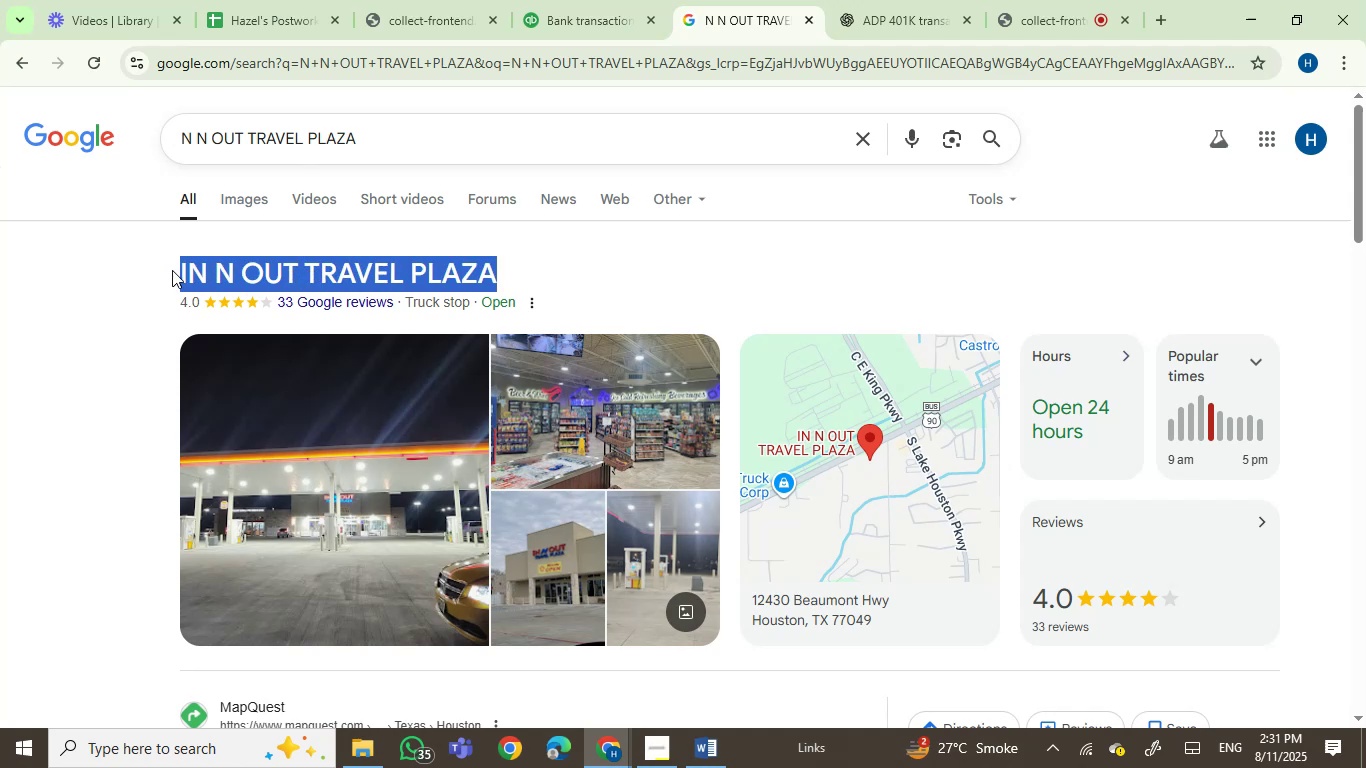 
key(Control+C)
 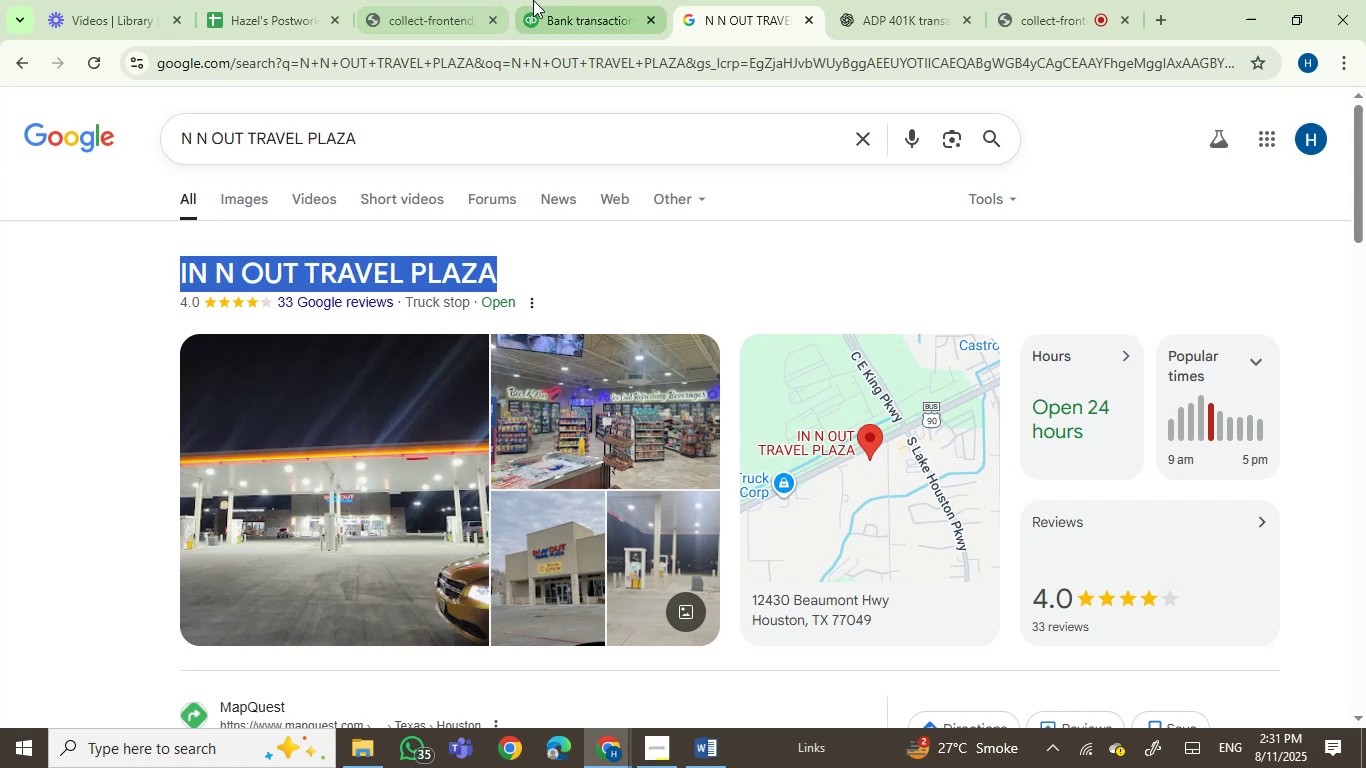 
left_click([534, 0])
 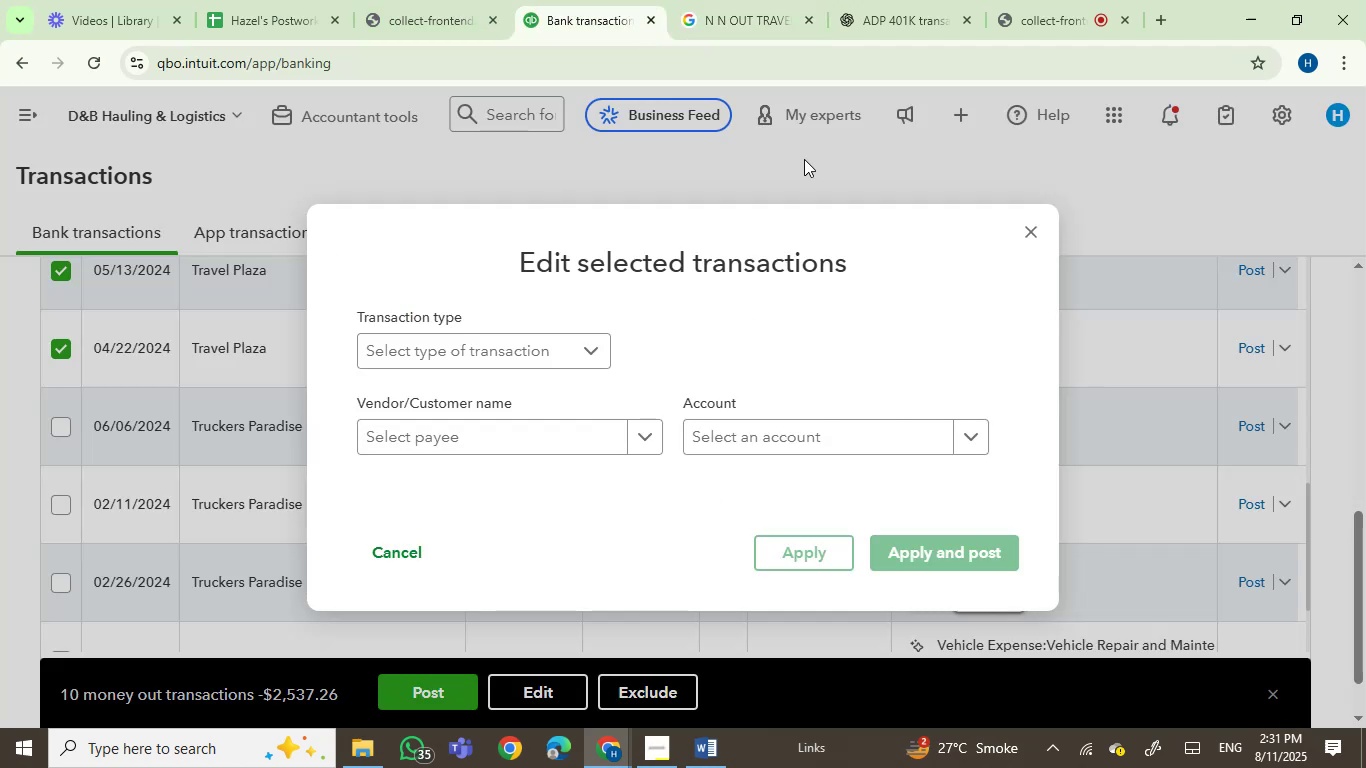 
left_click([696, 0])
 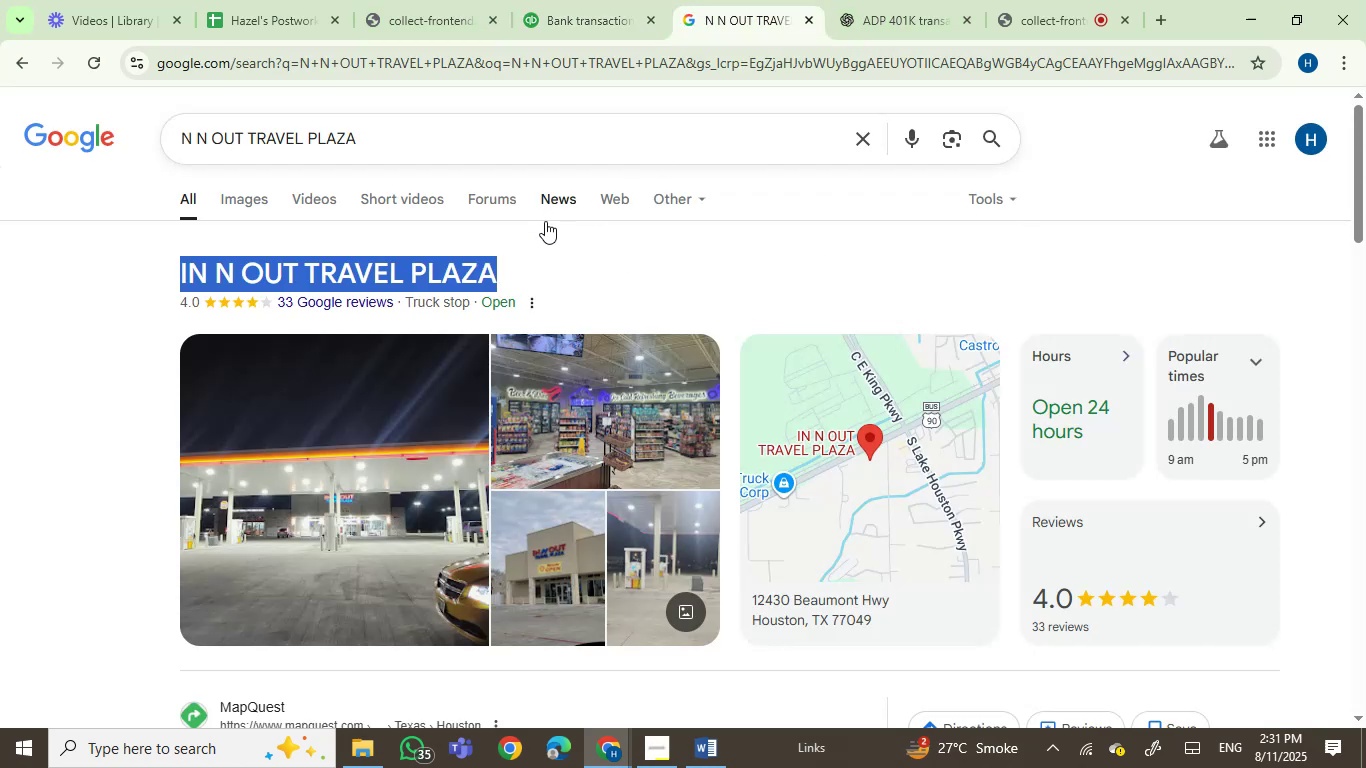 
left_click([524, 267])
 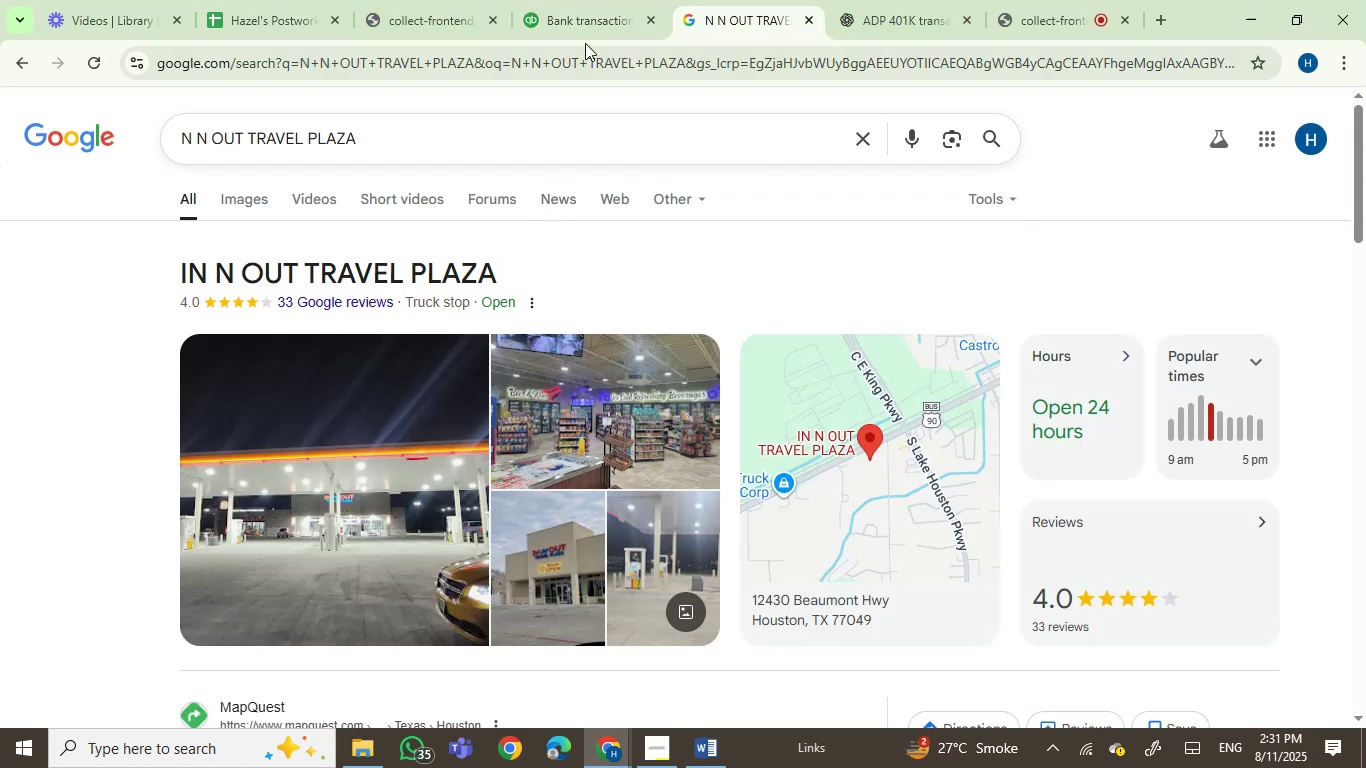 
left_click([588, 13])
 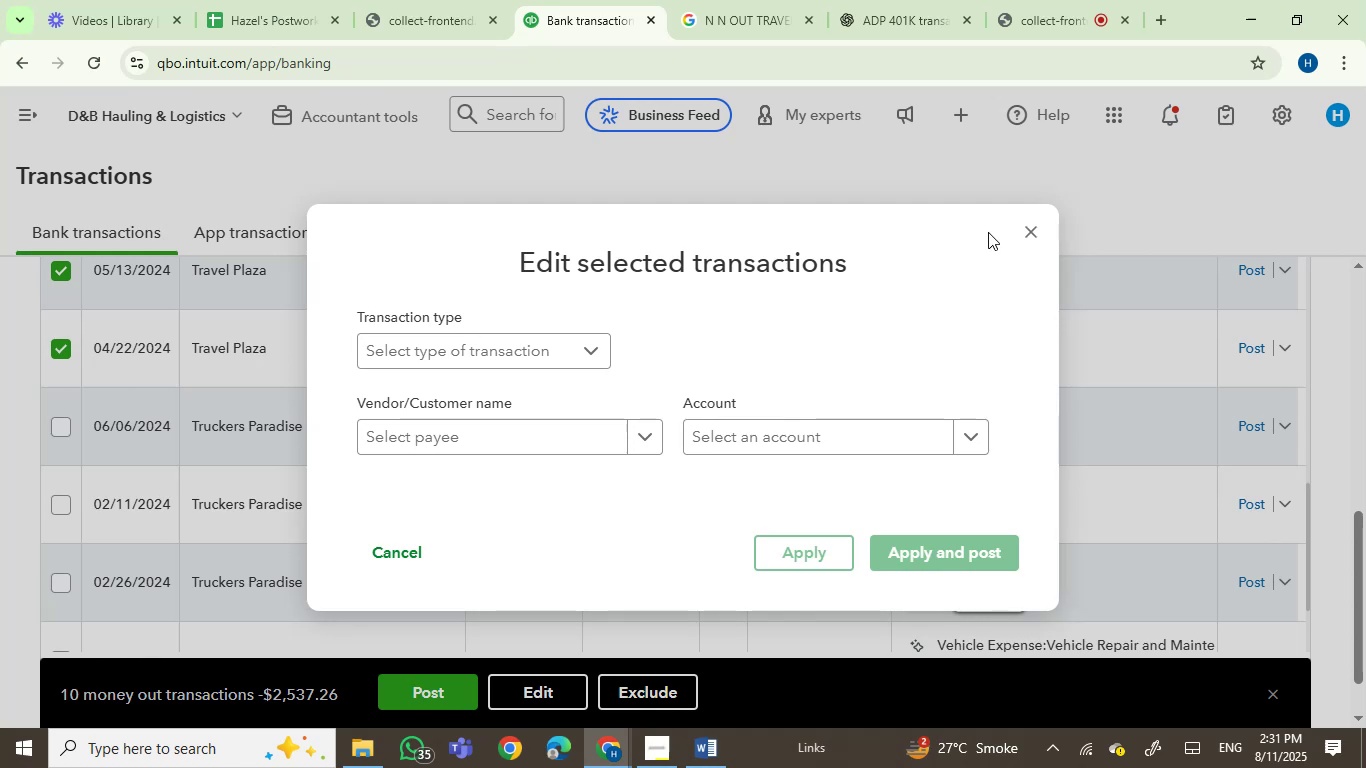 
left_click([1027, 234])
 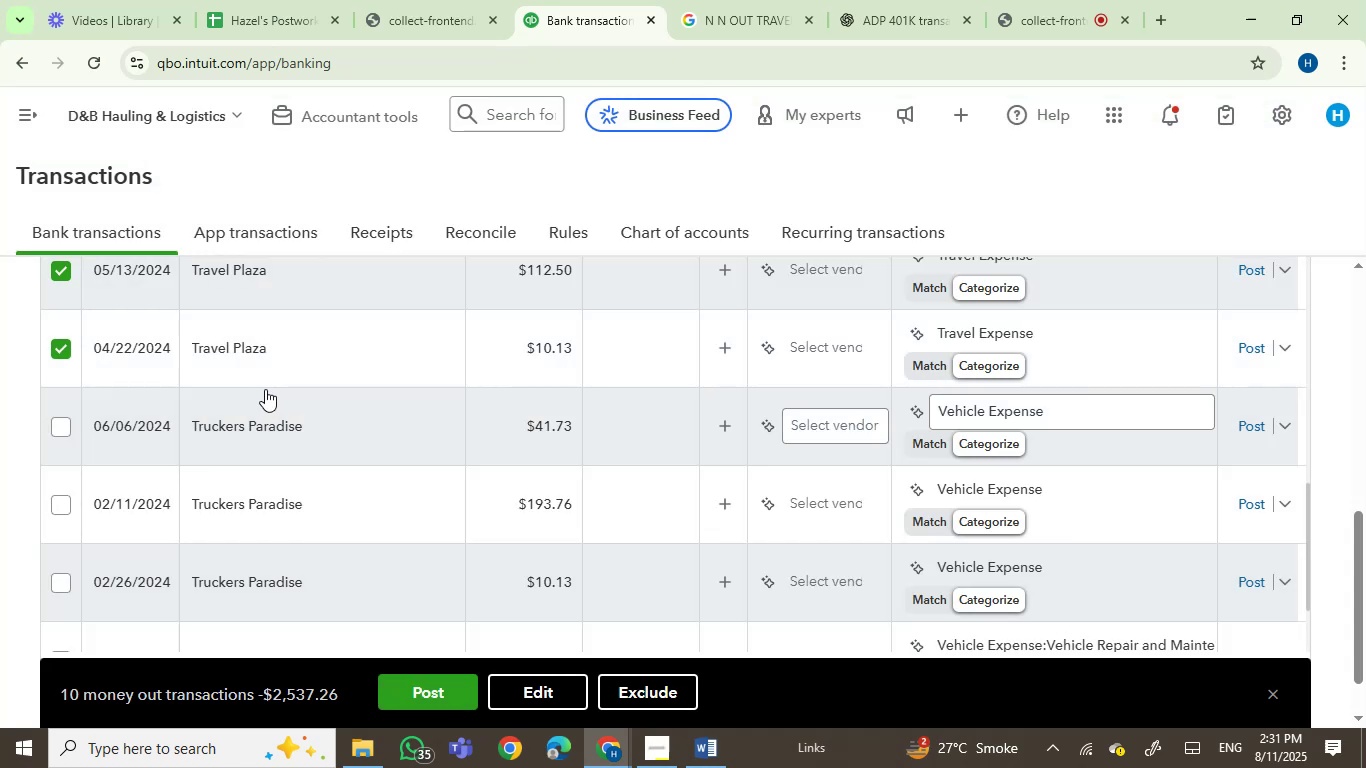 
left_click([279, 370])
 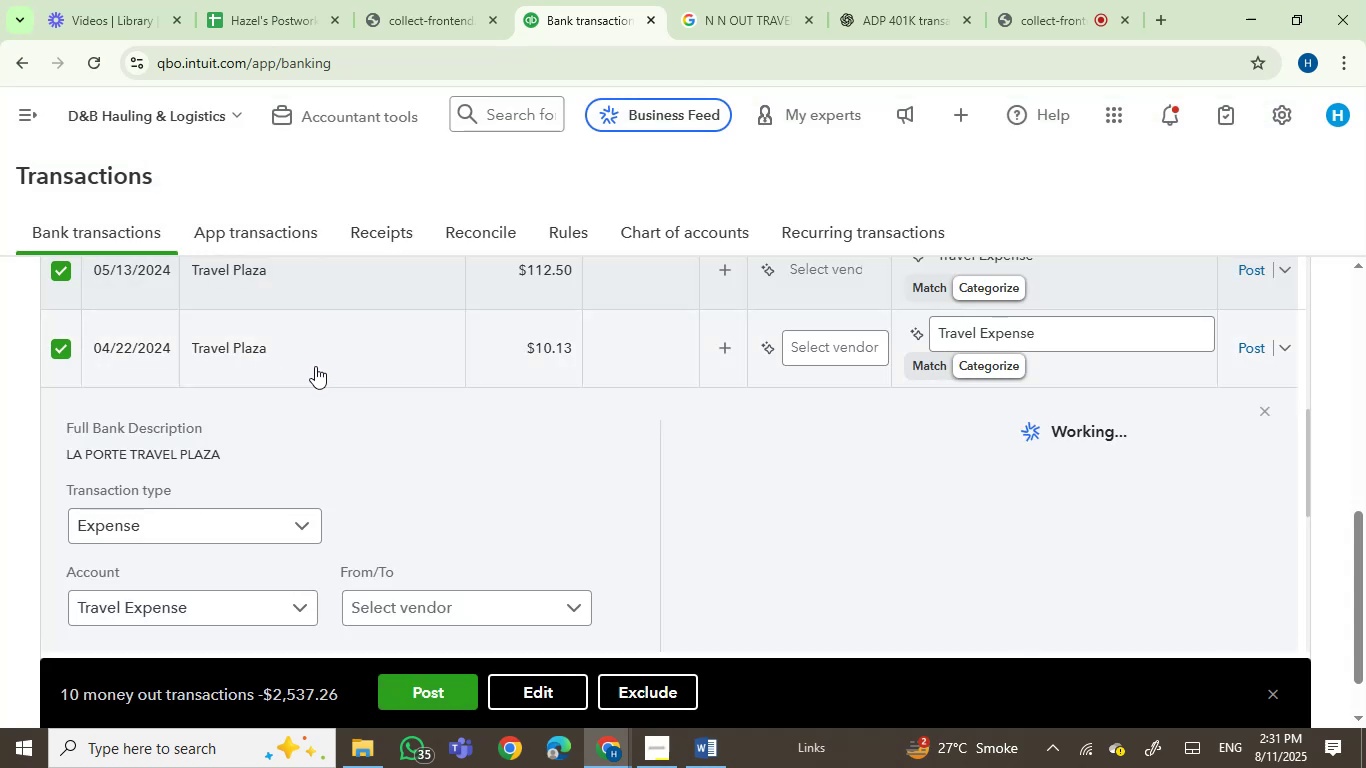 
left_click_drag(start_coordinate=[280, 343], to_coordinate=[191, 346])
 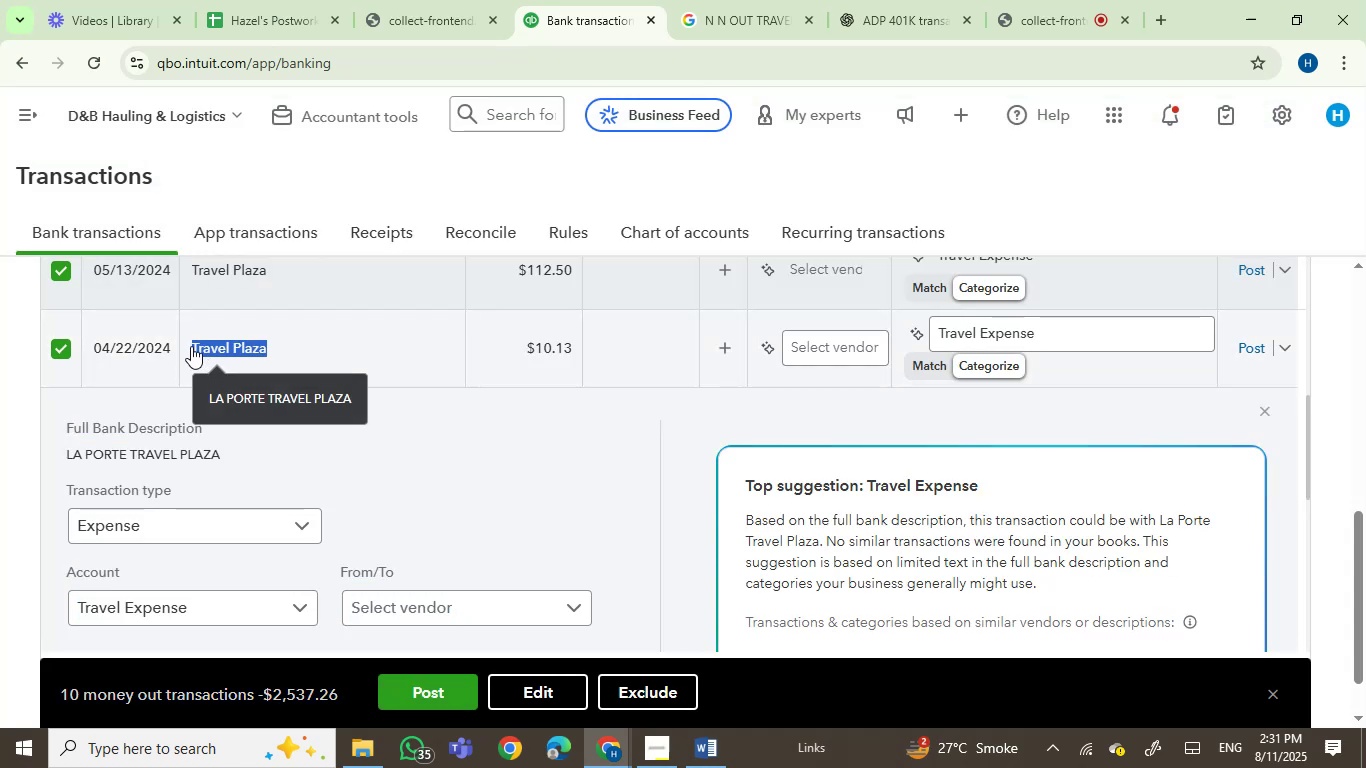 
key(Control+C)
 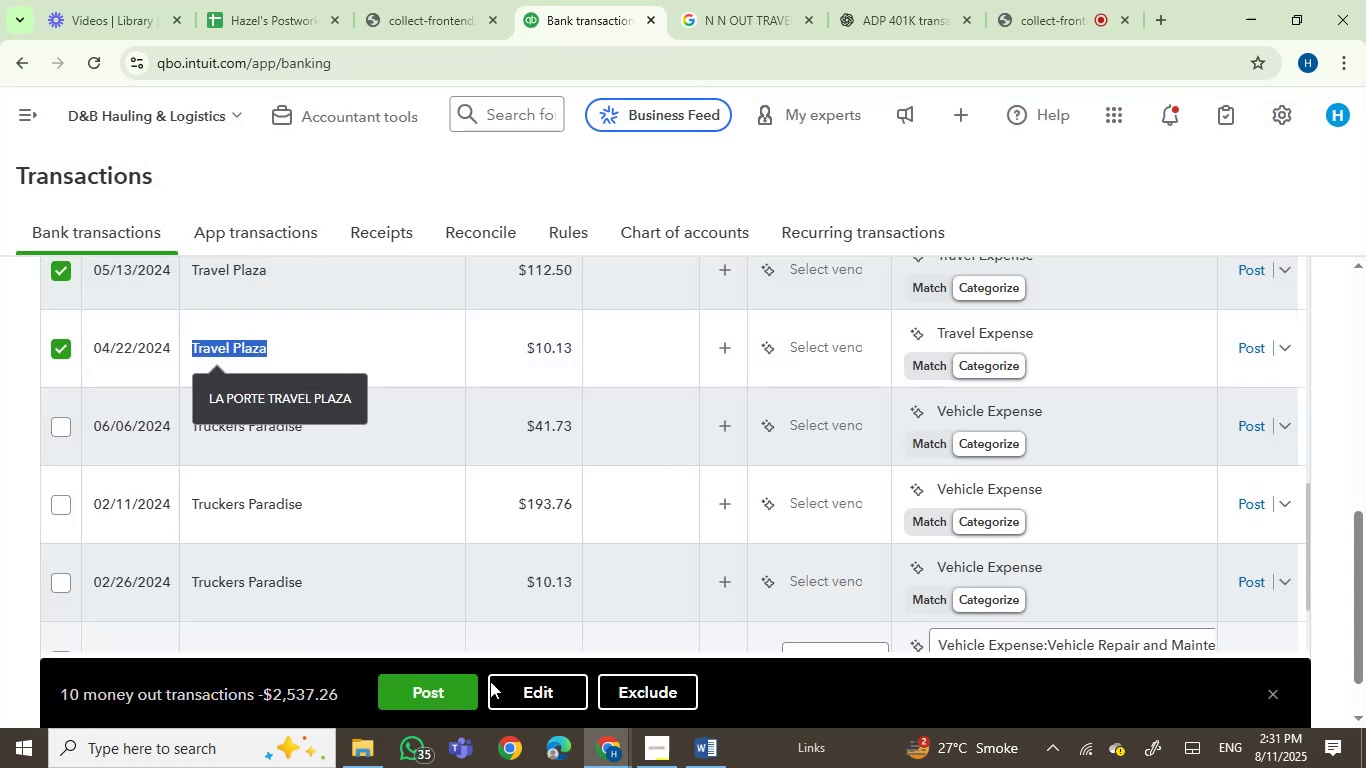 
left_click([530, 692])
 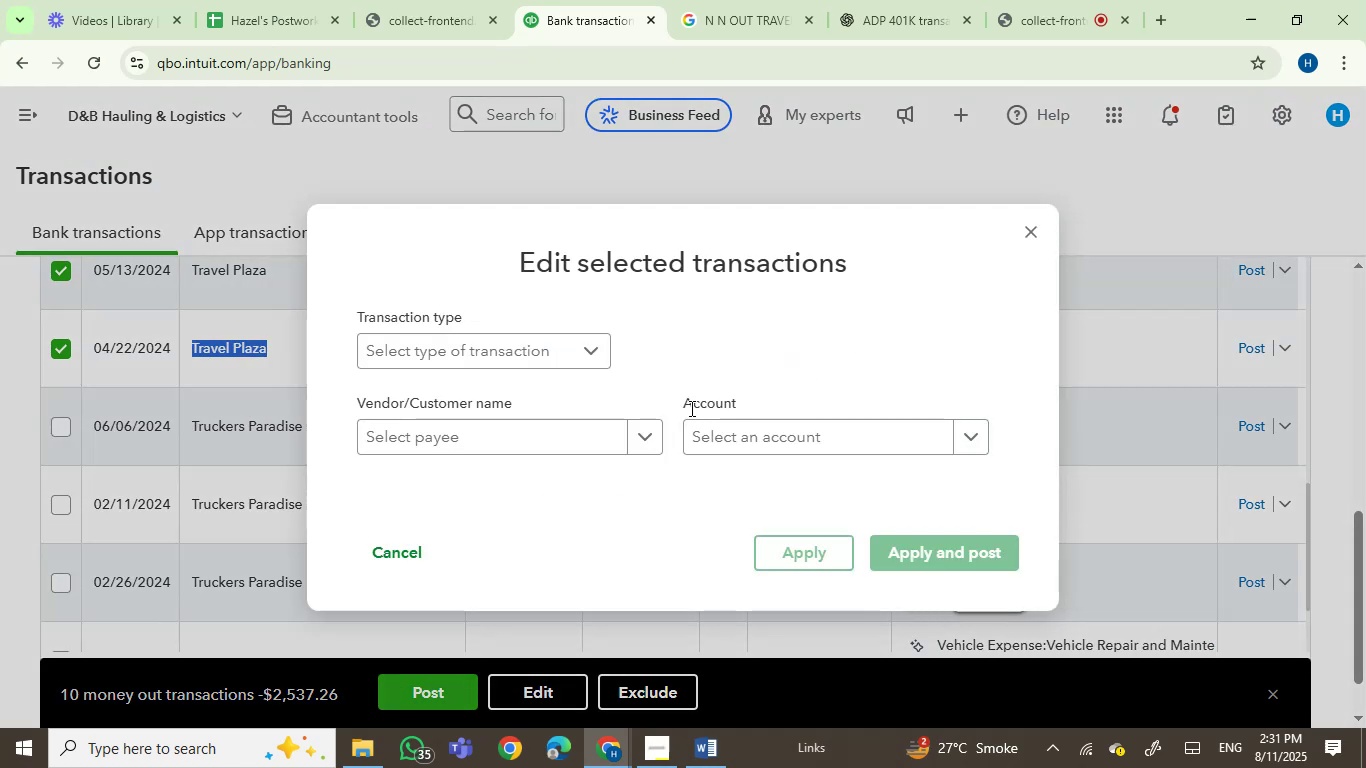 
left_click([578, 430])
 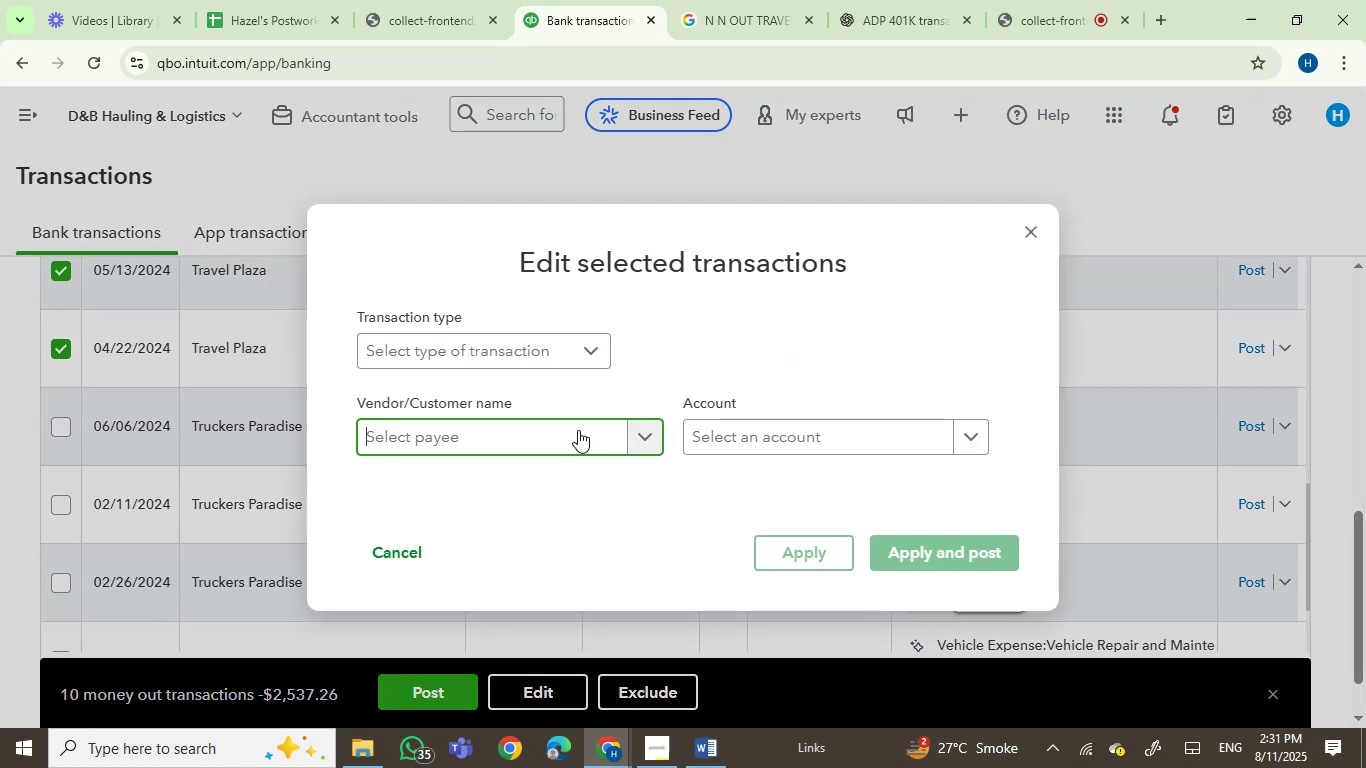 
key(Control+V)
 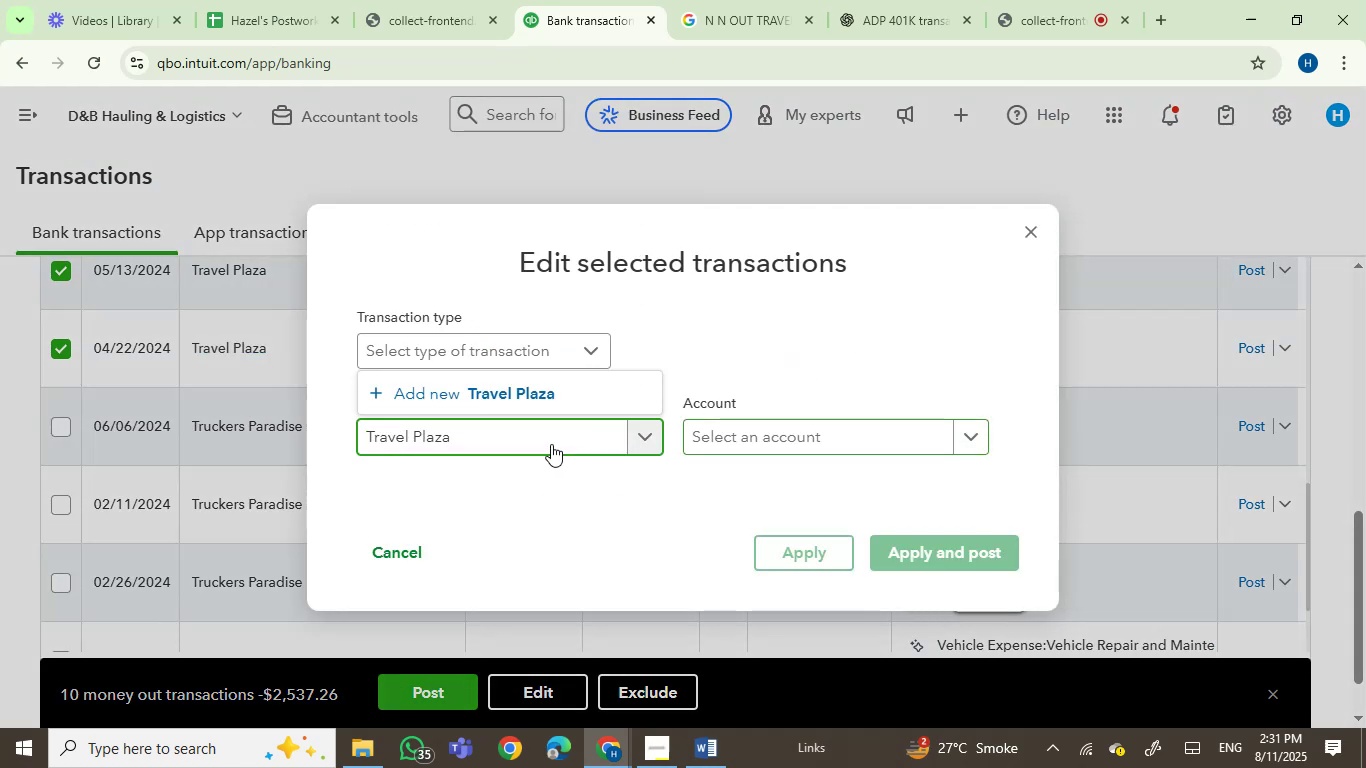 
left_click([524, 388])
 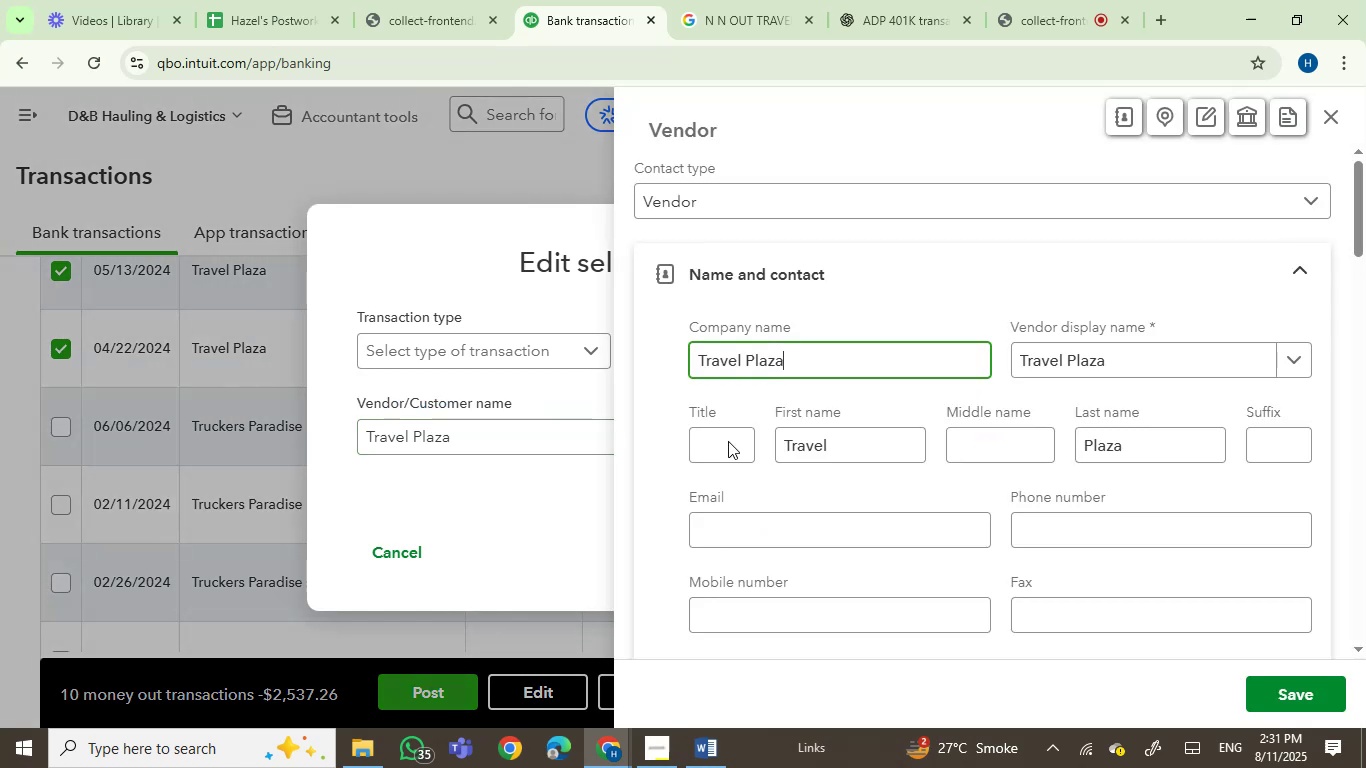 
left_click([1271, 704])
 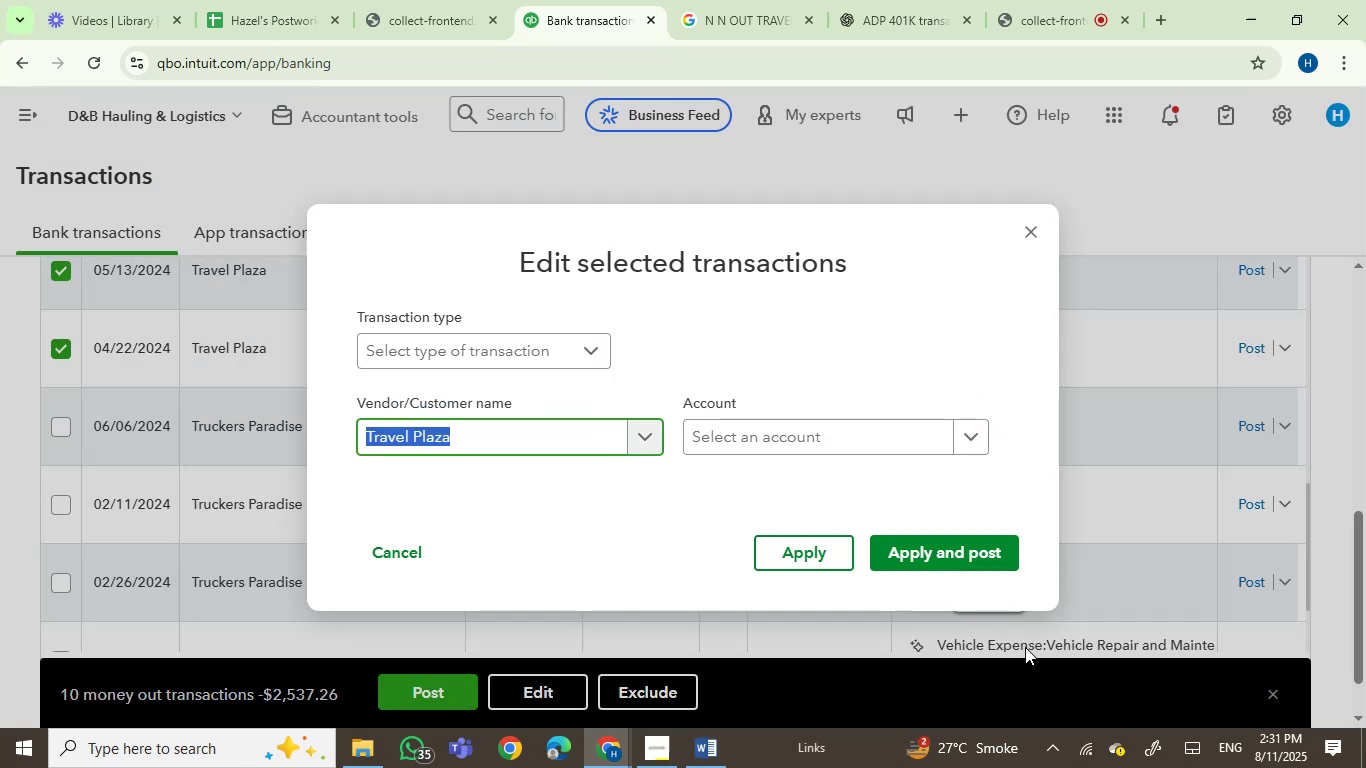 
left_click([834, 437])
 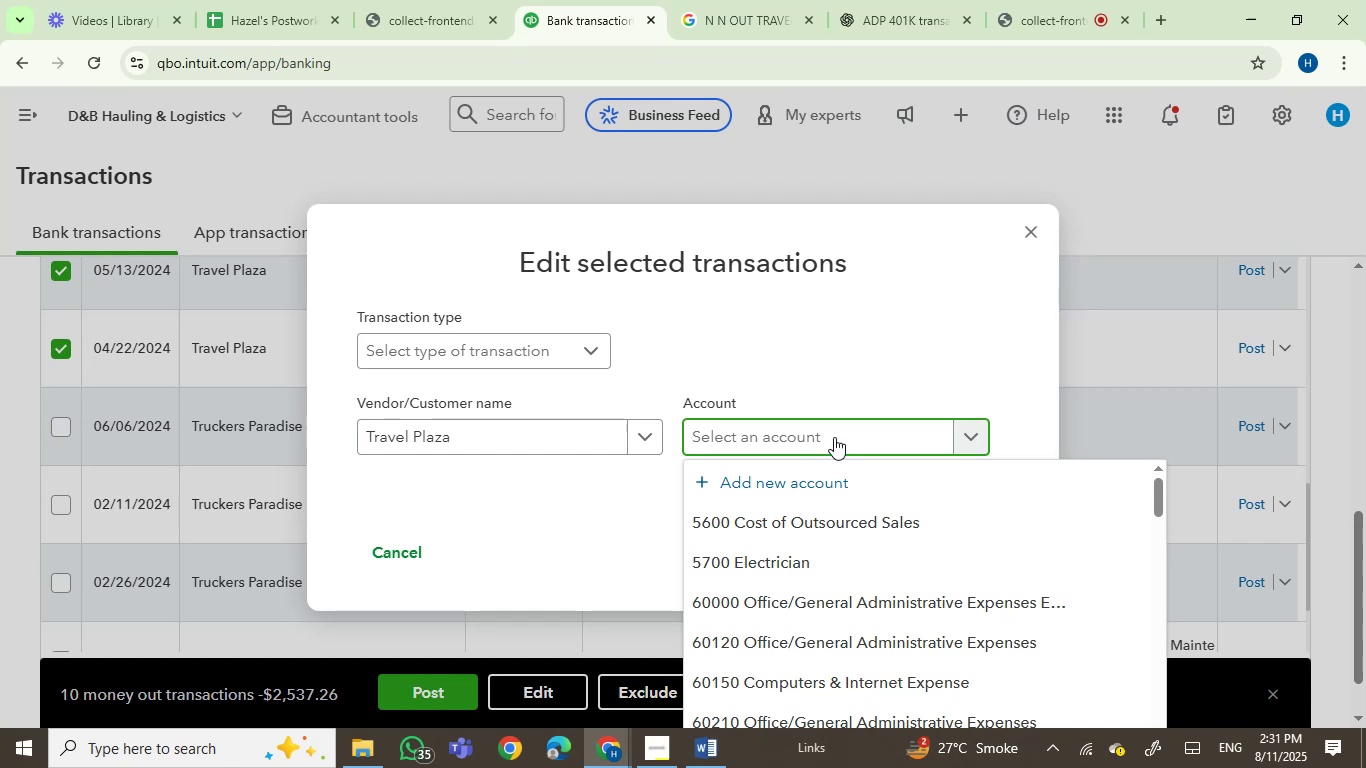 
wait(6.43)
 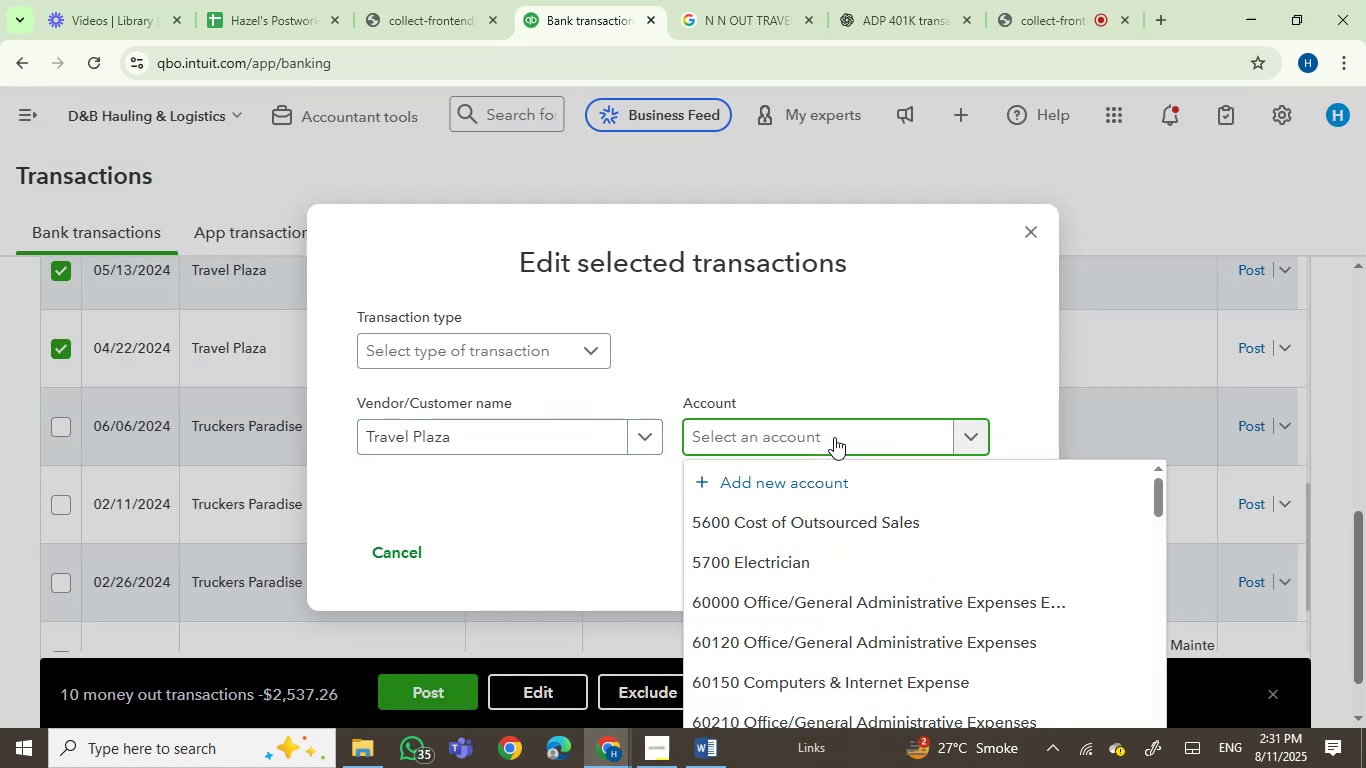 
left_click([1061, 766])
 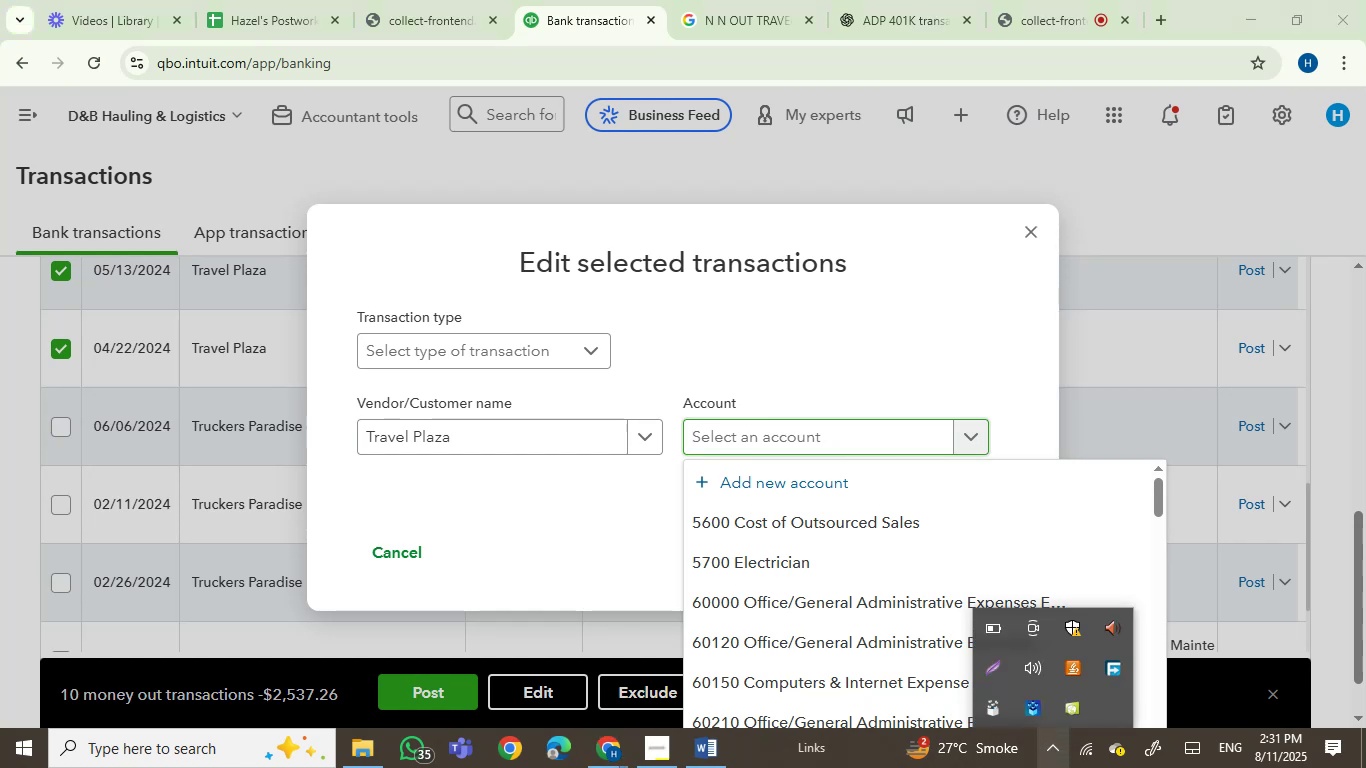 
left_click([1058, 762])
 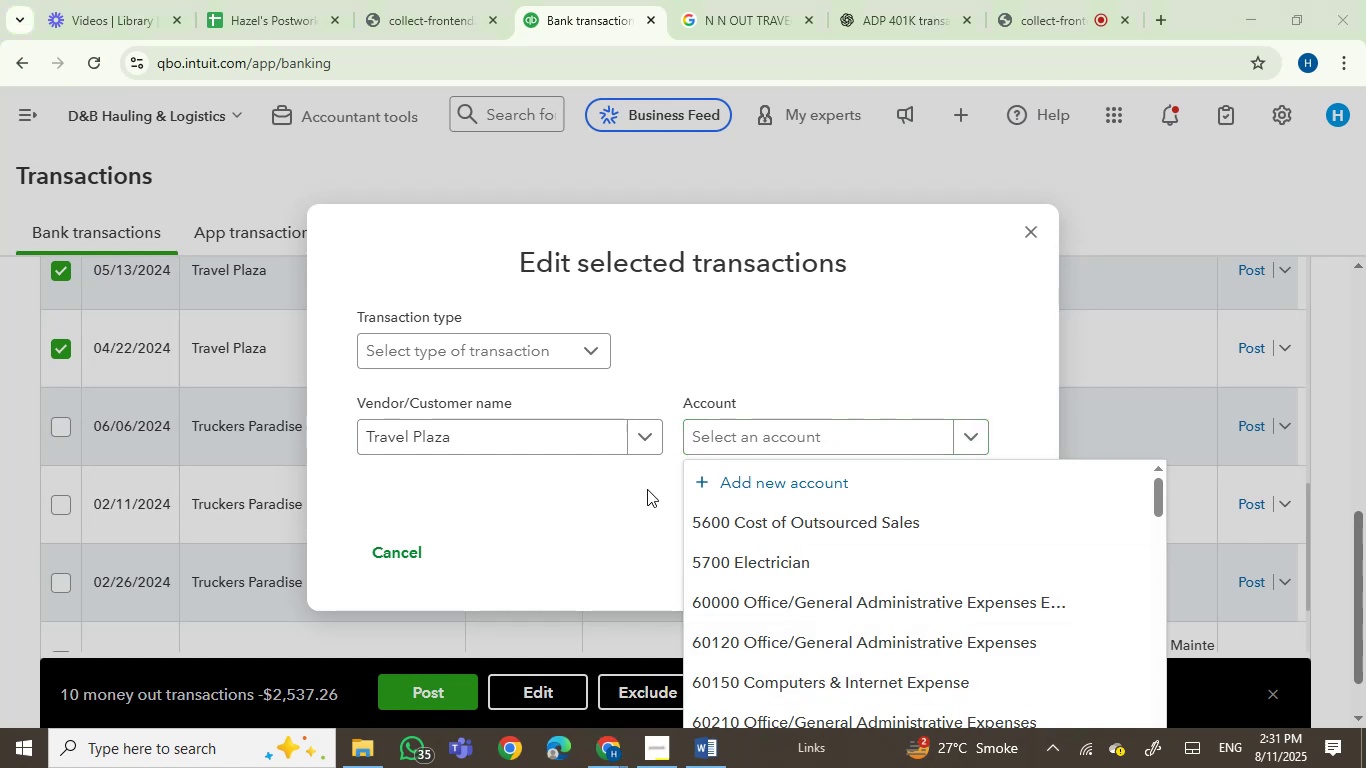 
wait(9.26)
 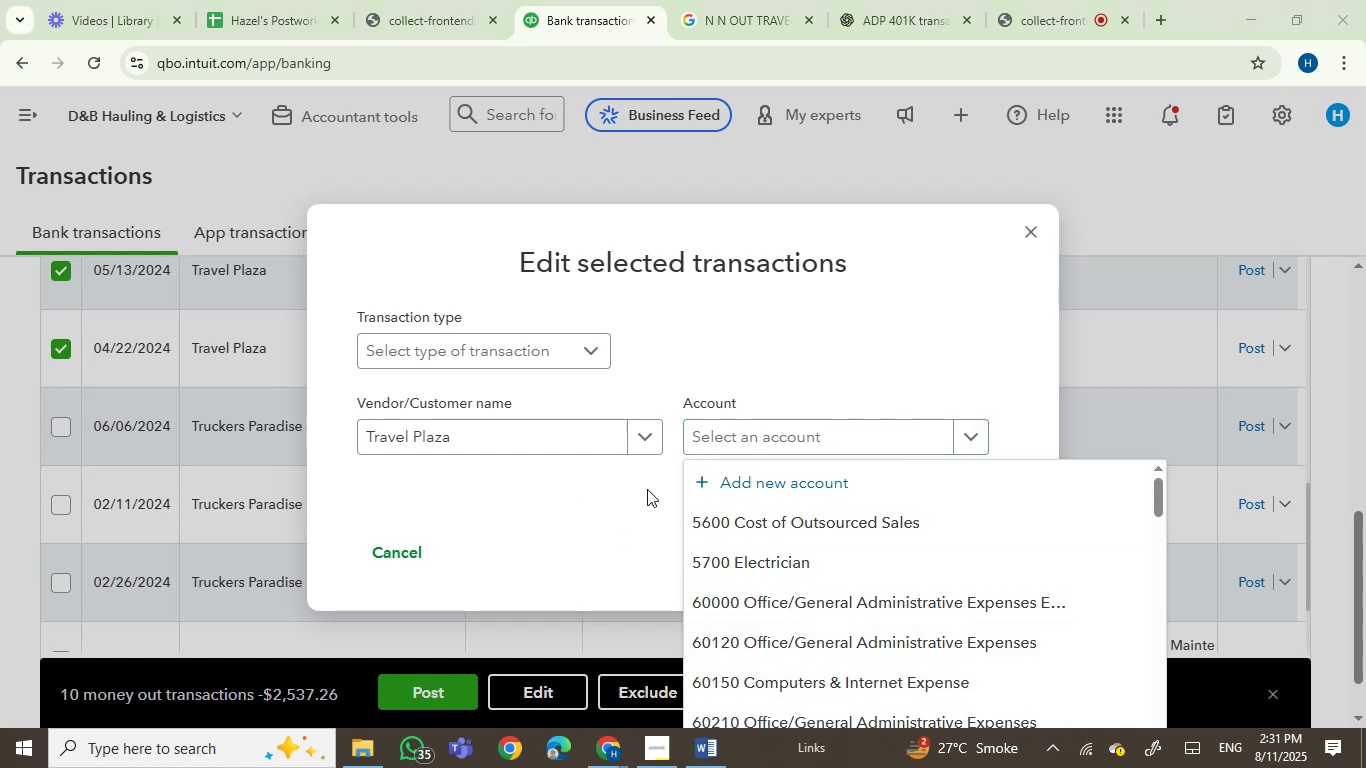 
left_click([770, 442])
 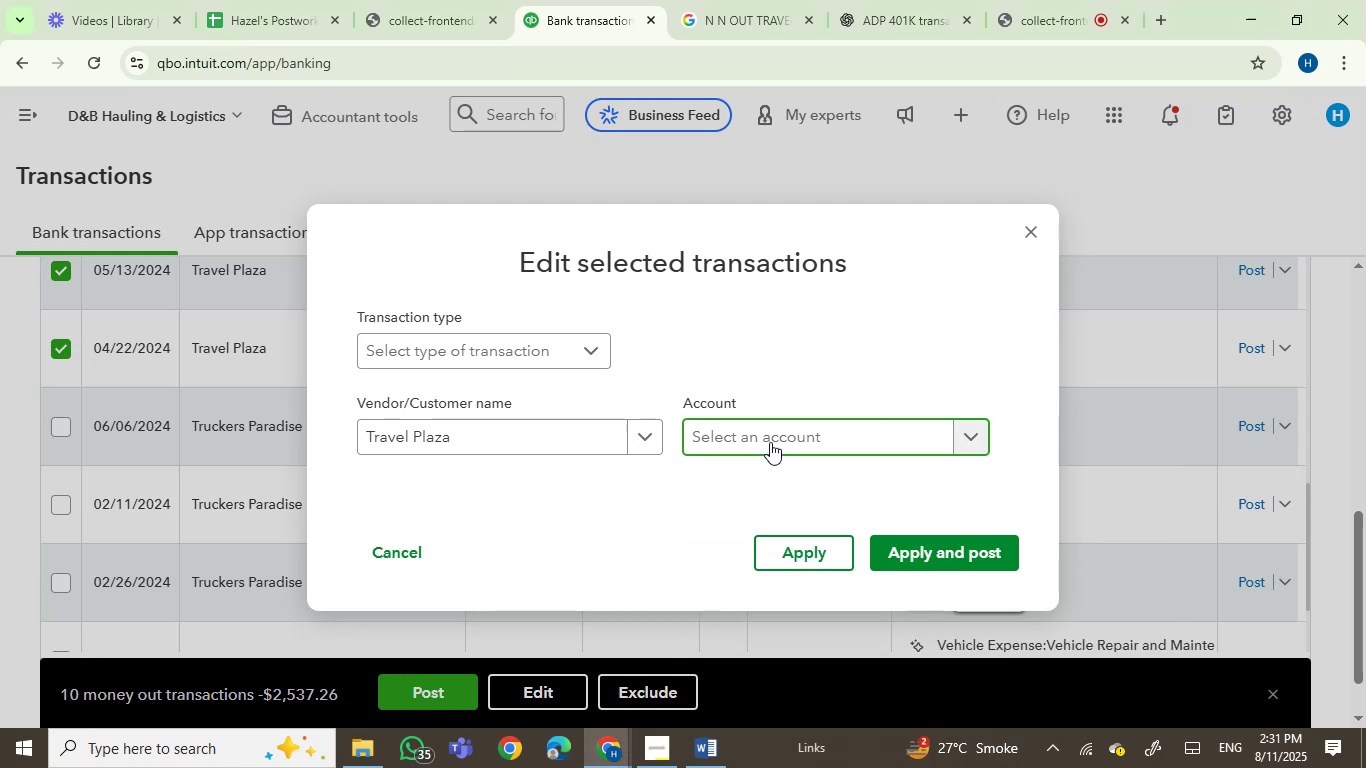 
wait(5.26)
 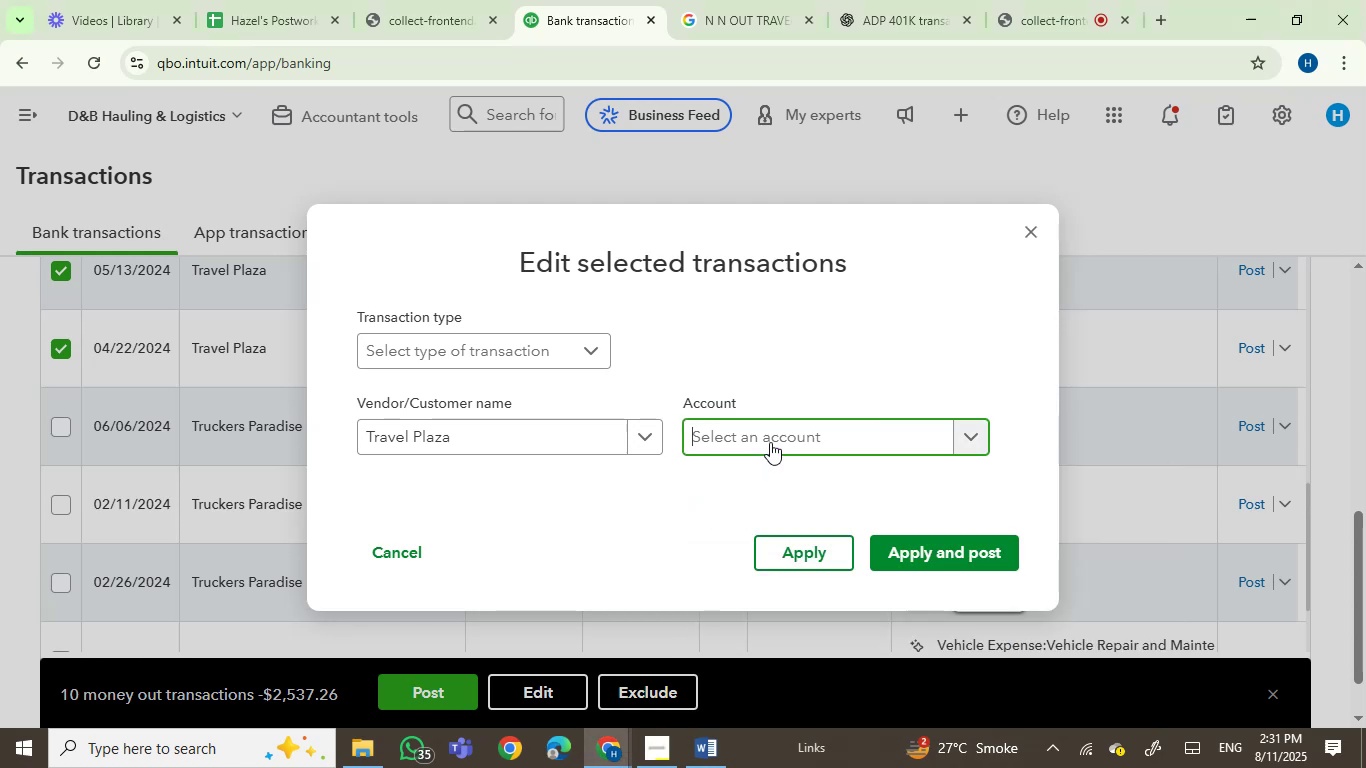 
type(gas)
 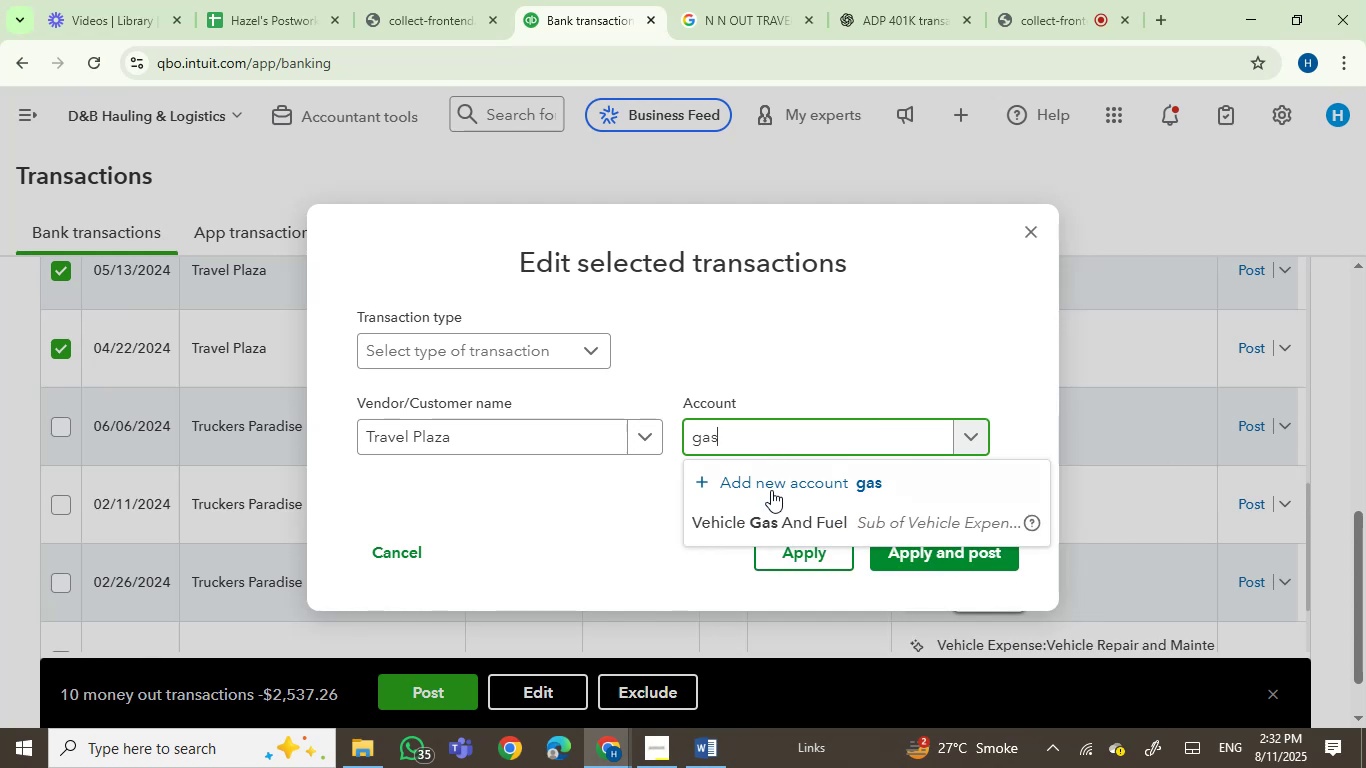 
left_click([777, 525])
 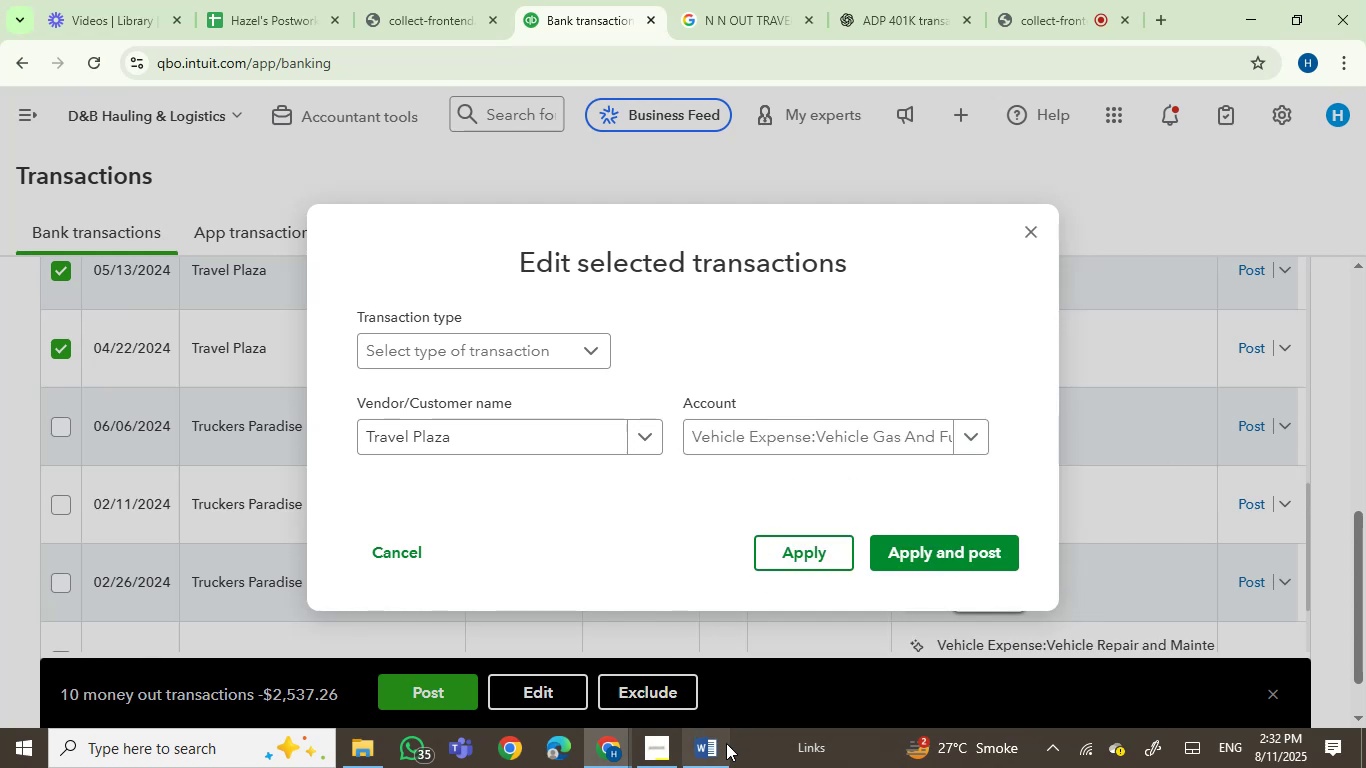 
left_click([721, 754])
 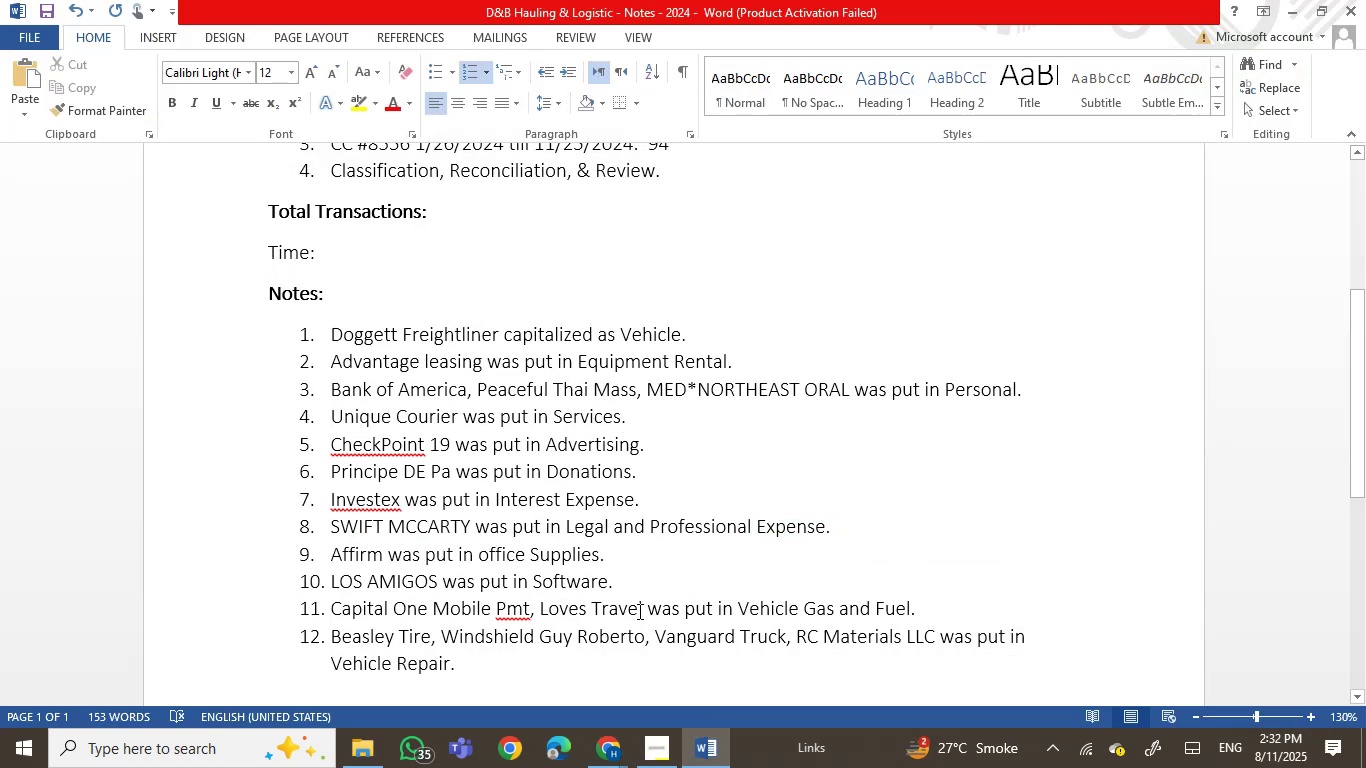 
left_click([639, 608])
 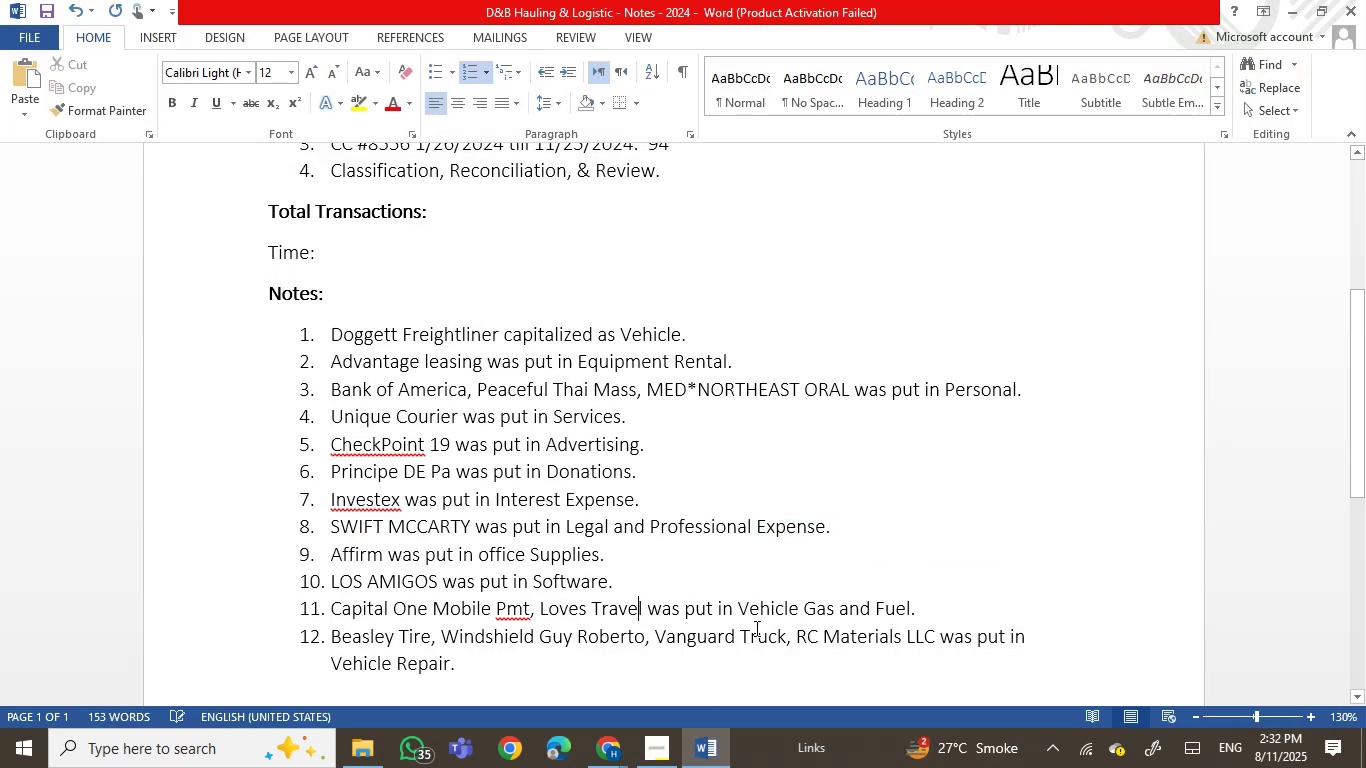 
key(ArrowRight)
 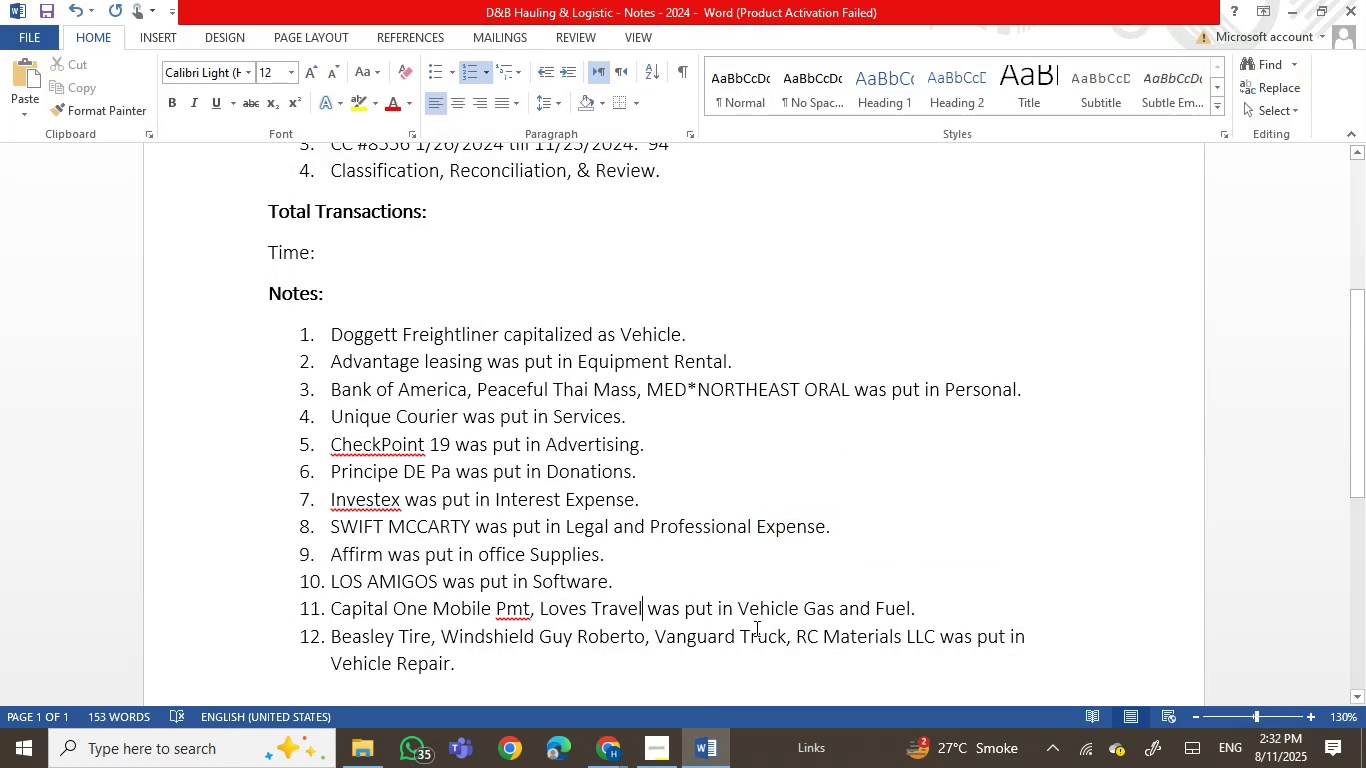 
key(Comma)
 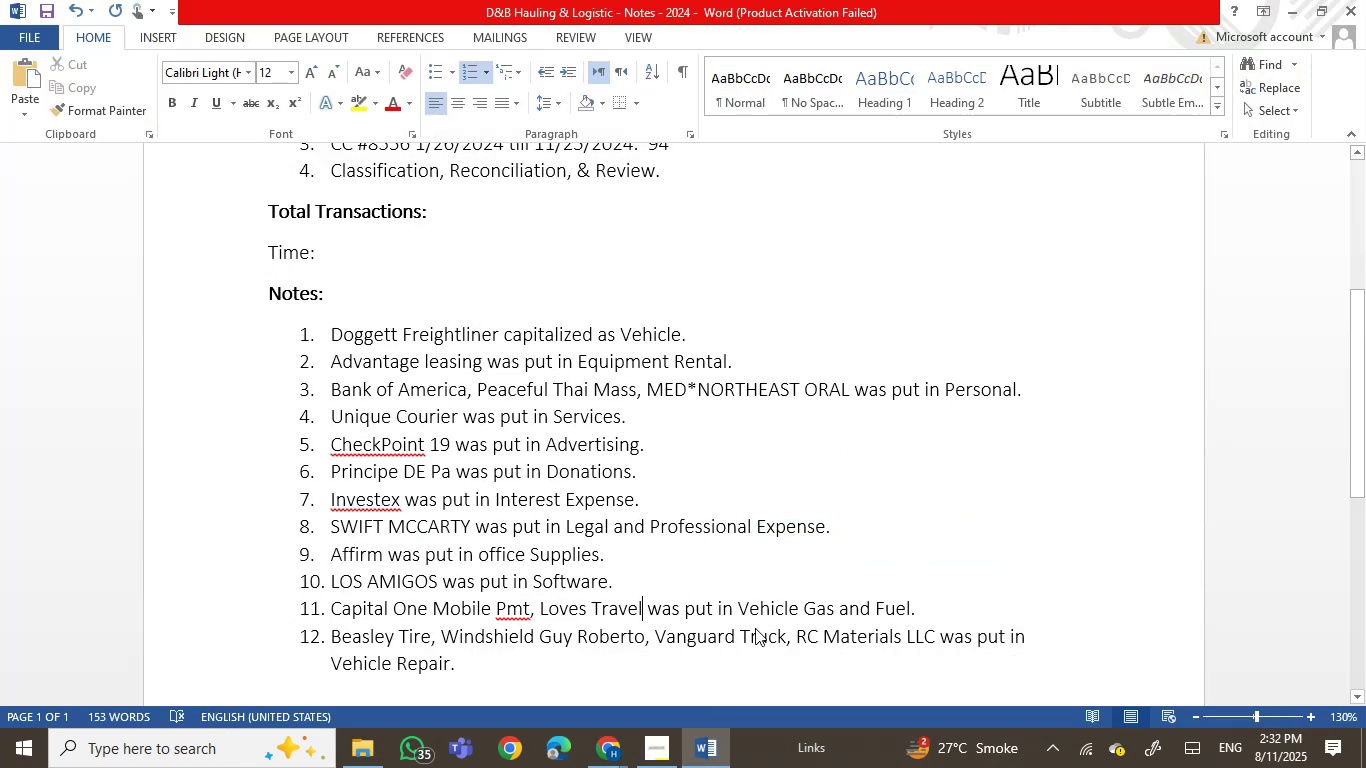 
key(Space)
 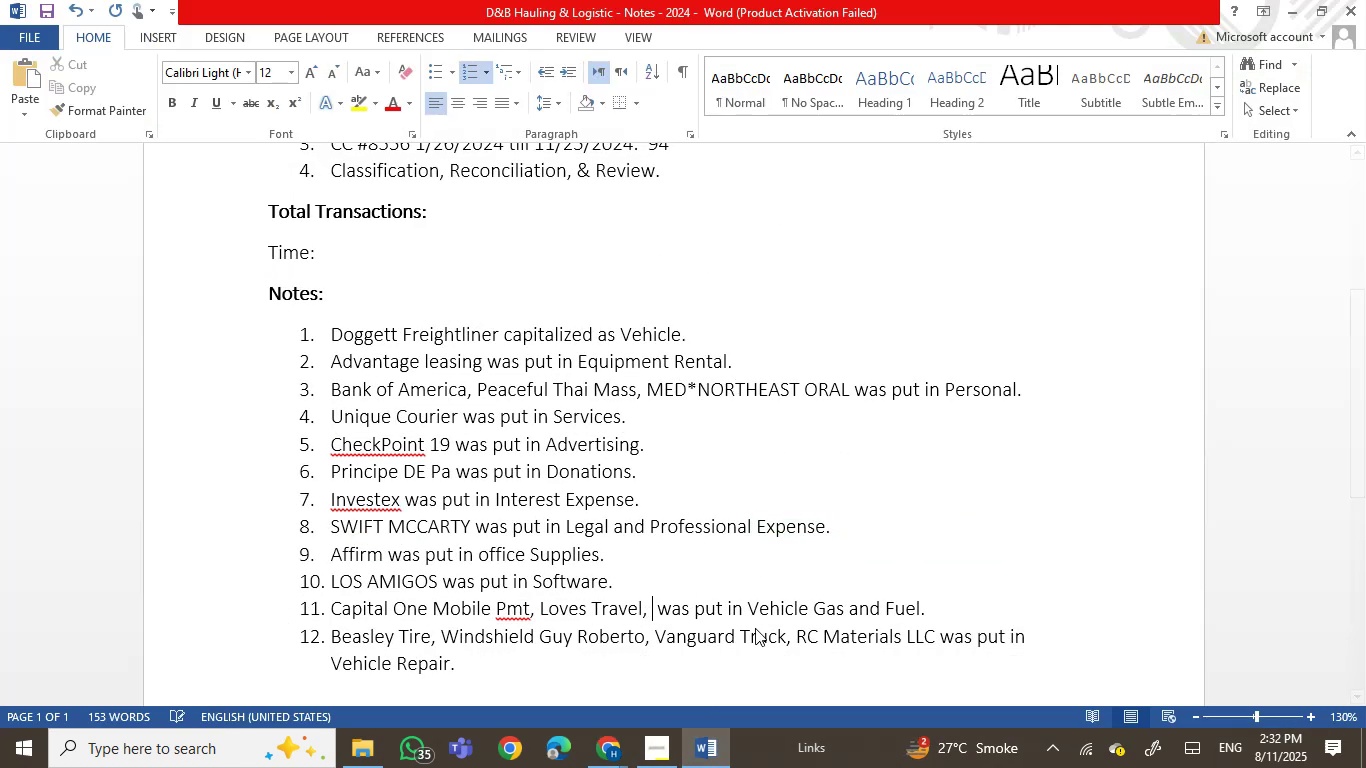 
key(Control+V)
 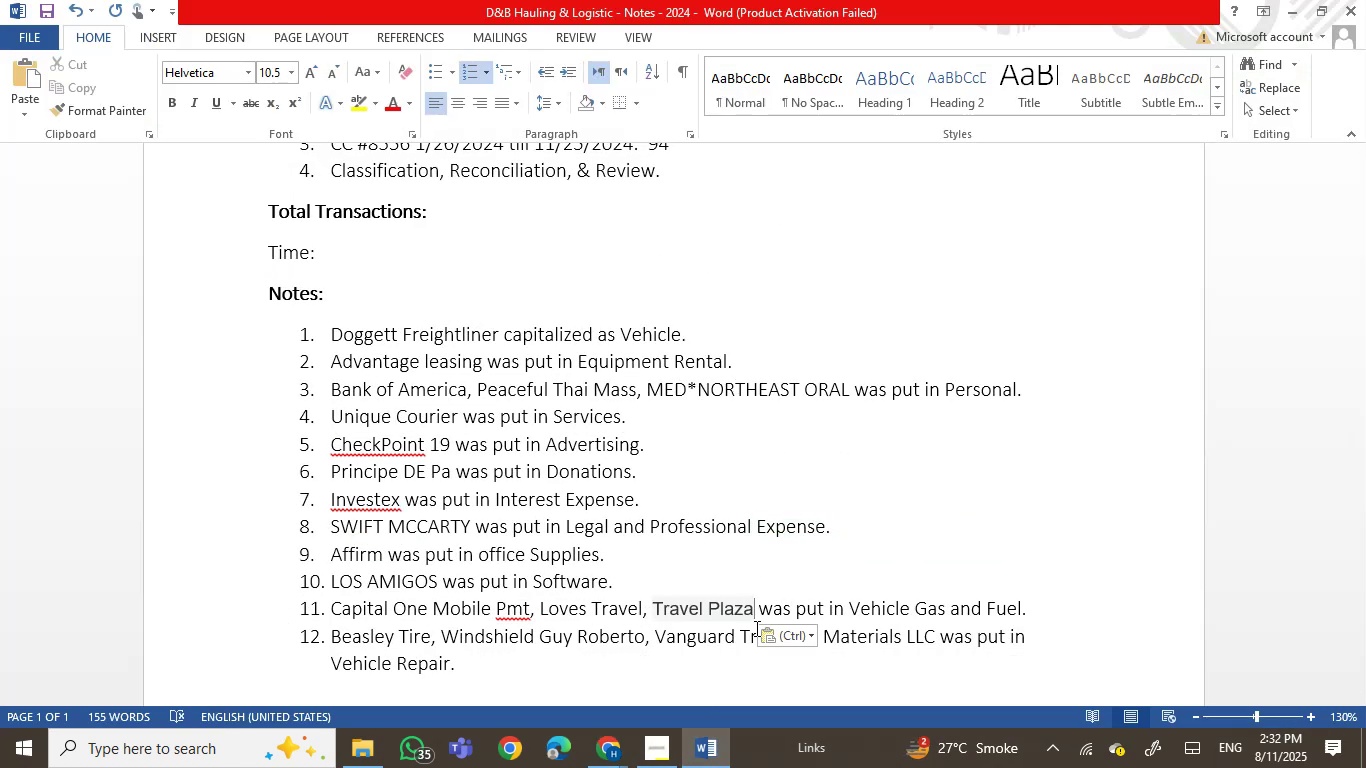 
key(Control+Z)
 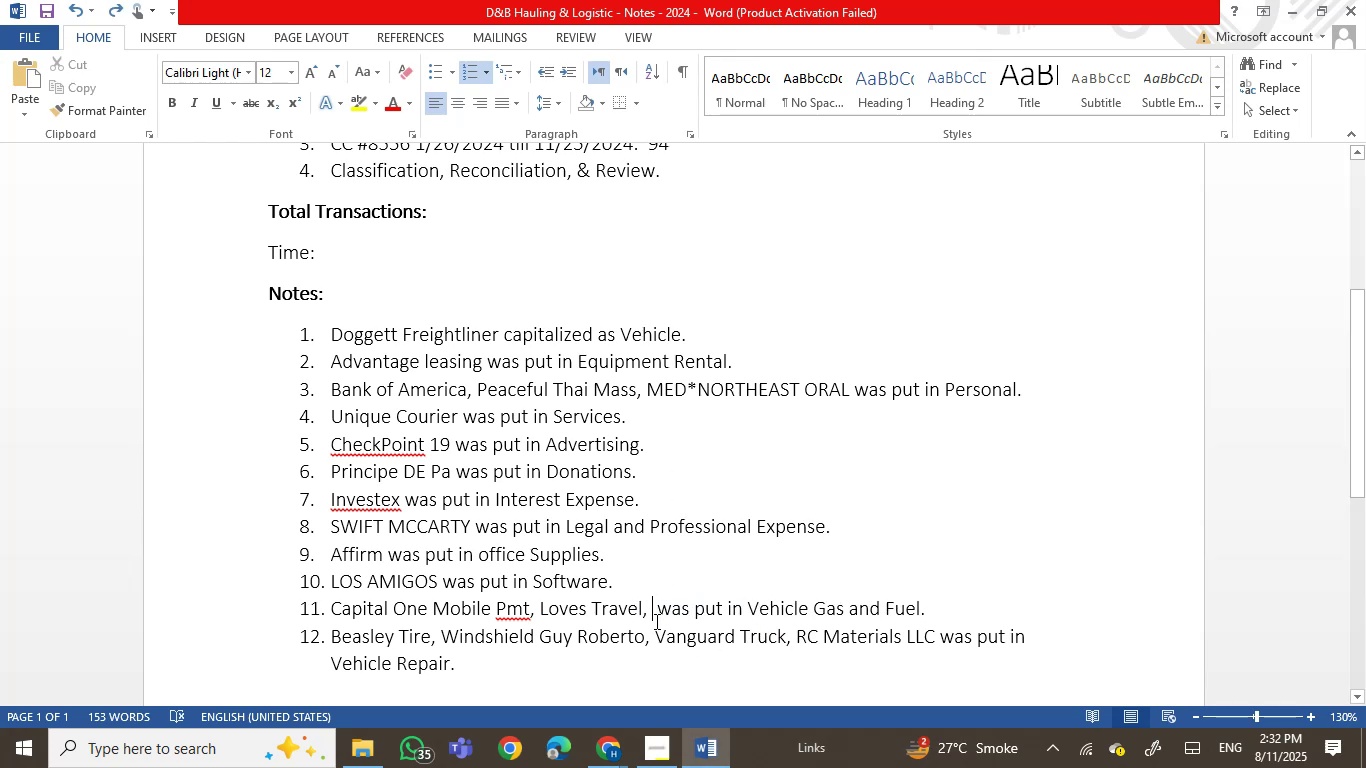 
right_click([653, 609])
 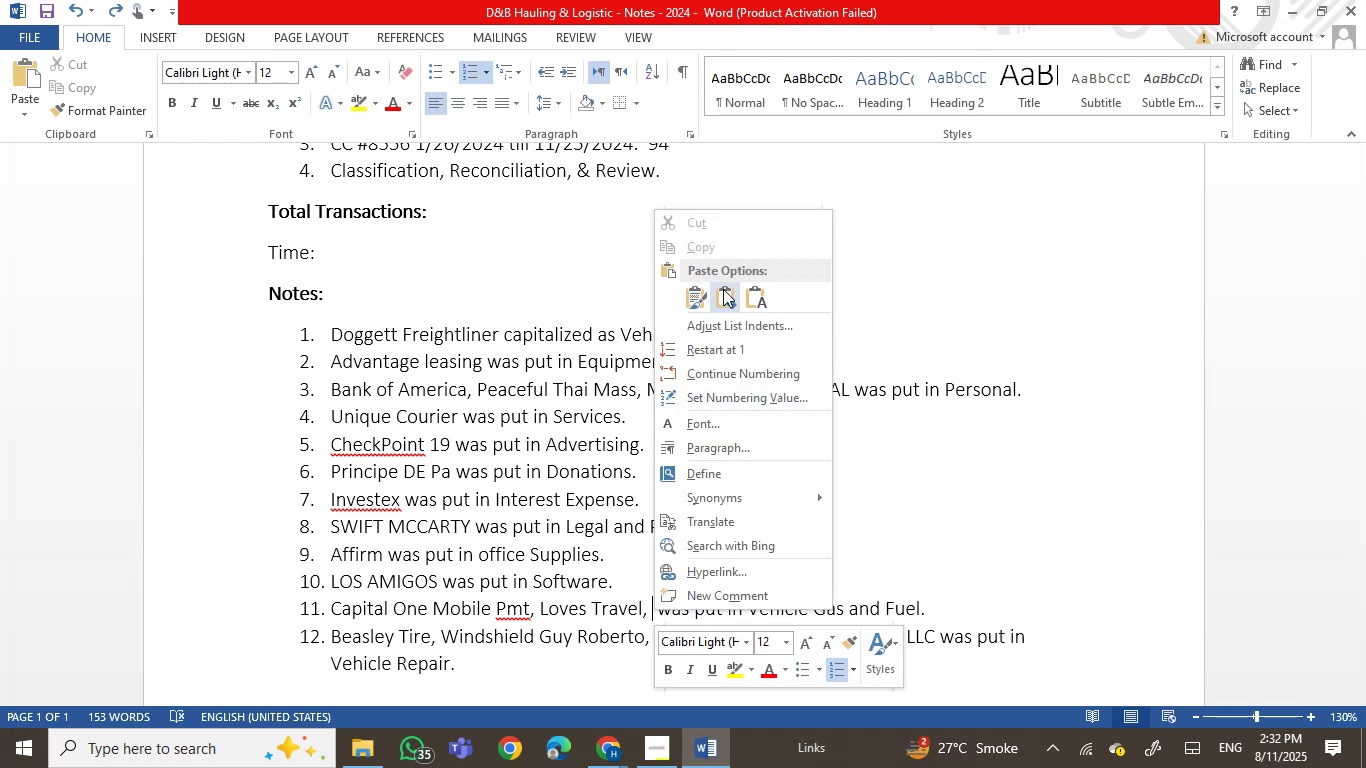 
left_click([758, 297])
 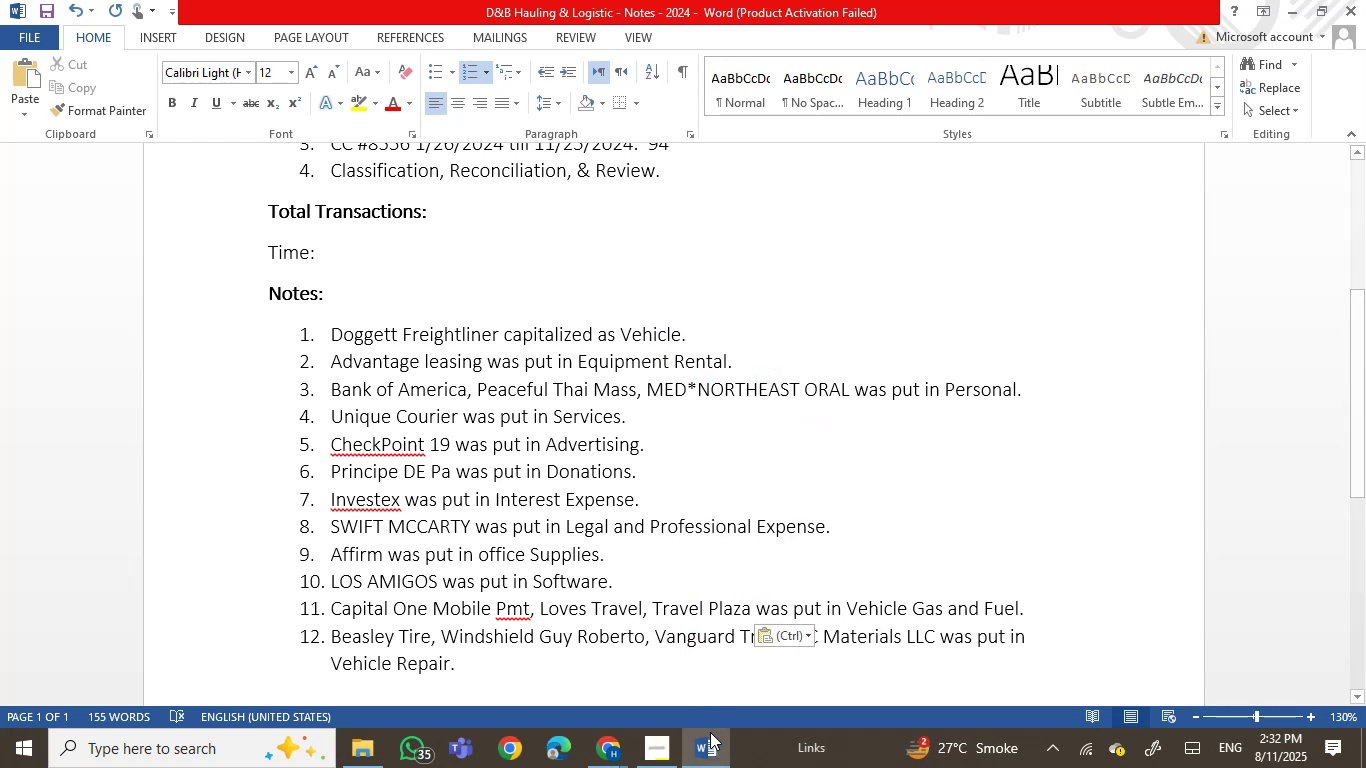 
left_click([706, 759])
 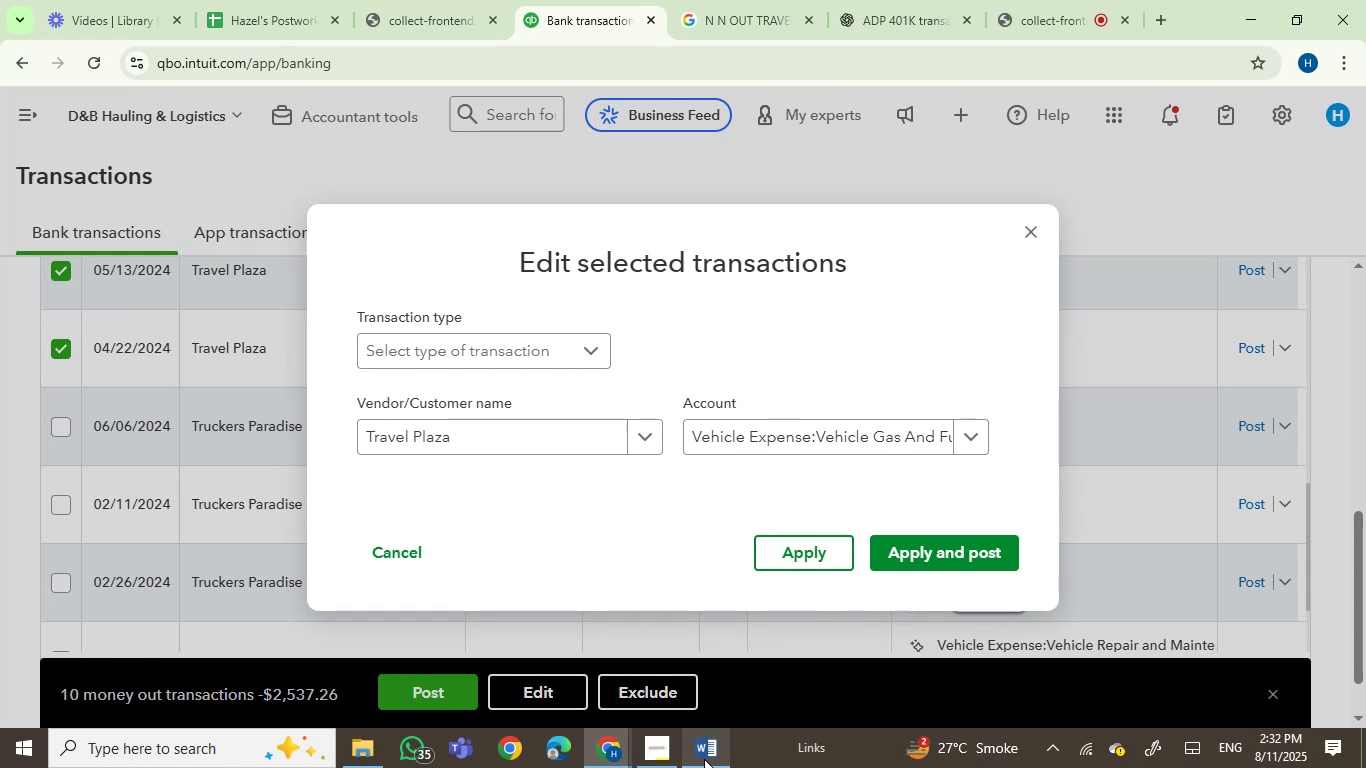 
wait(9.36)
 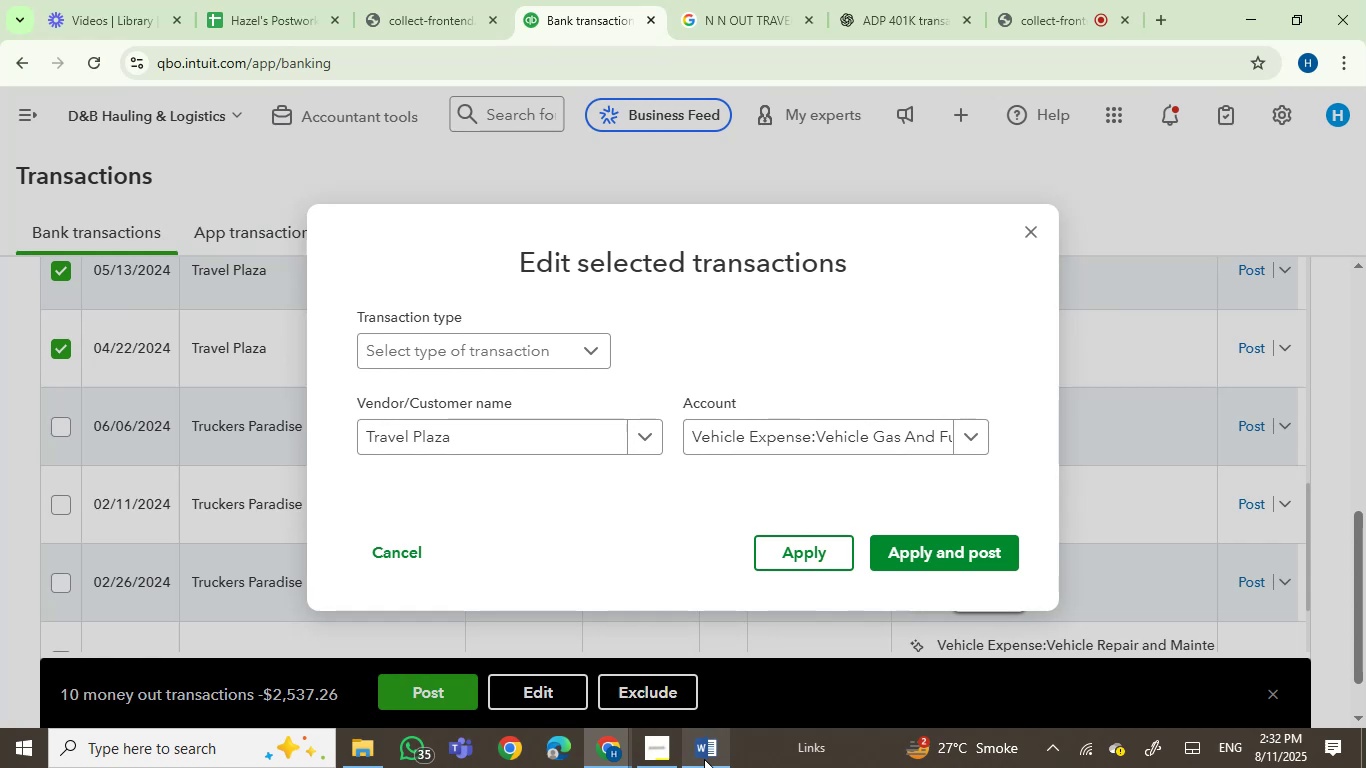 
left_click([948, 559])
 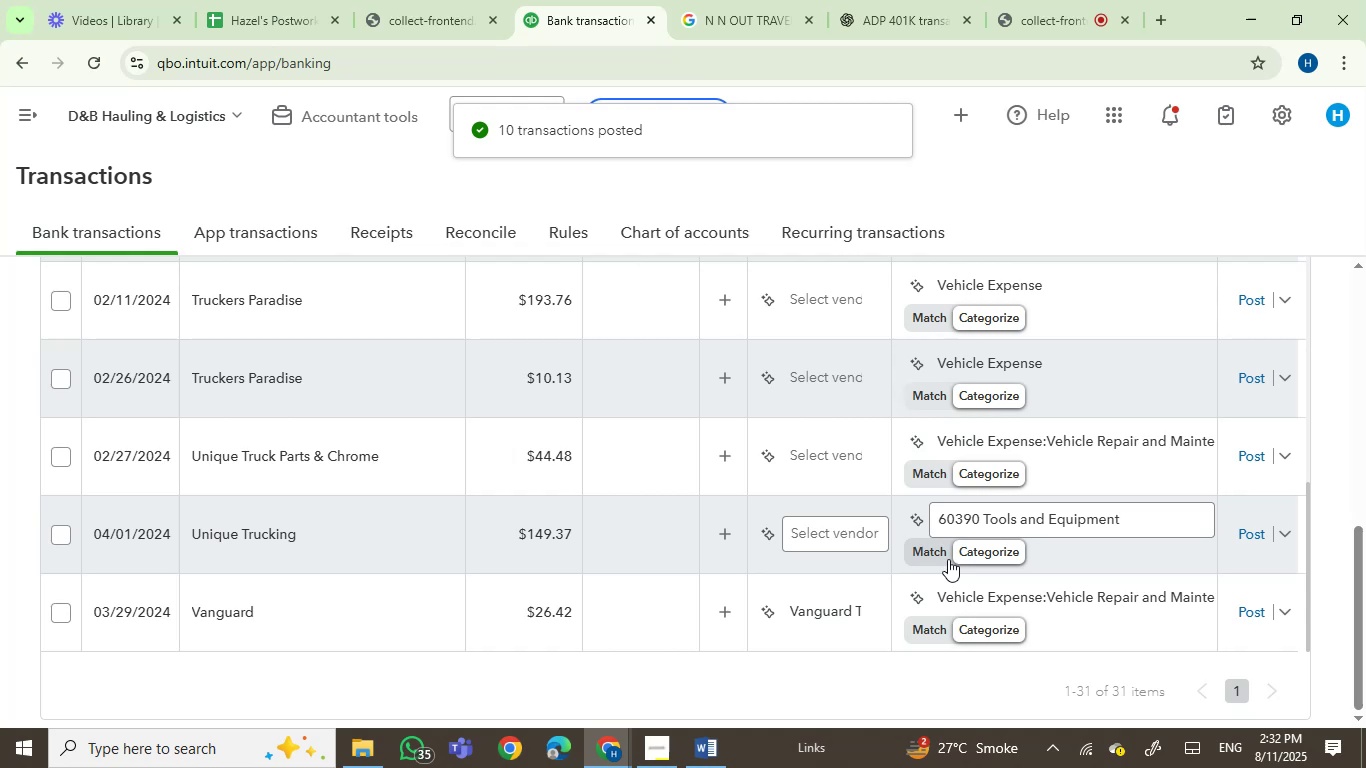 
wait(7.59)
 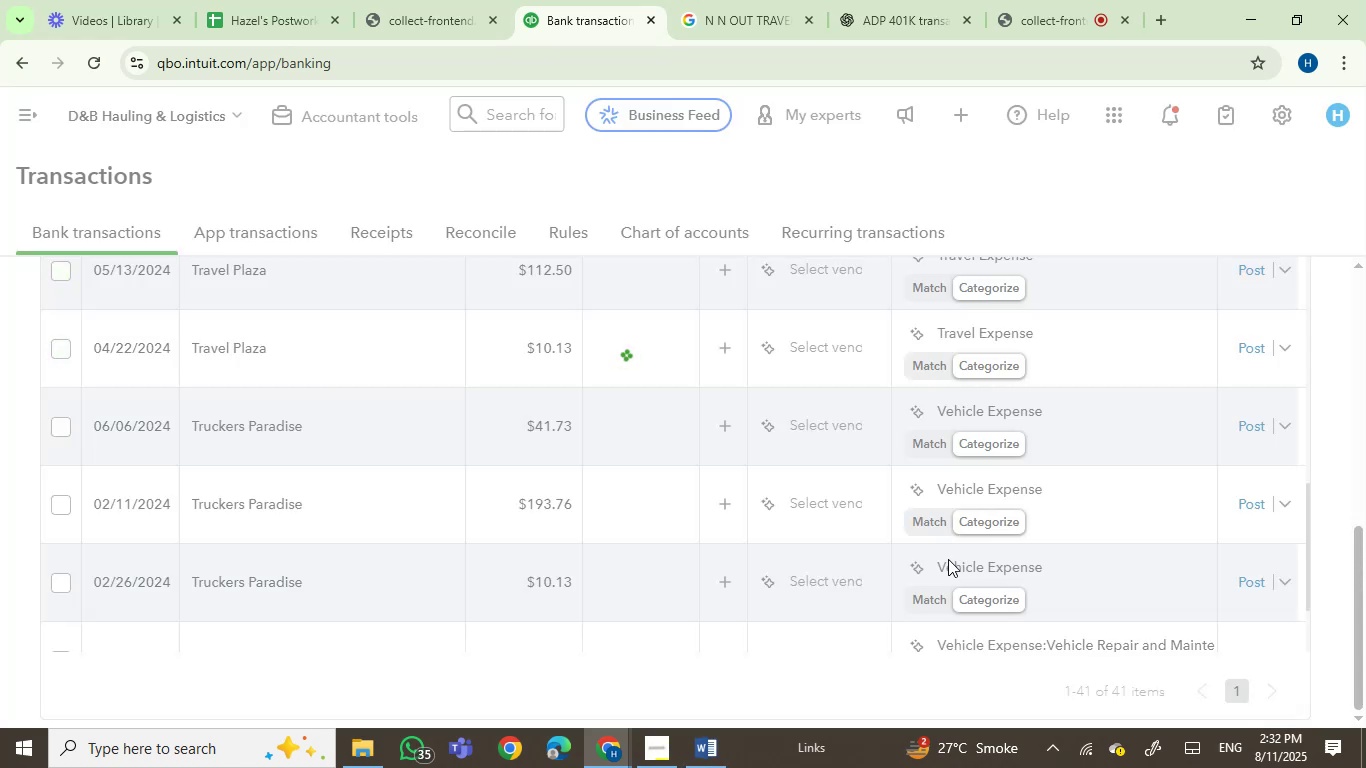 
scroll: coordinate [352, 598], scroll_direction: down, amount: 1.0
 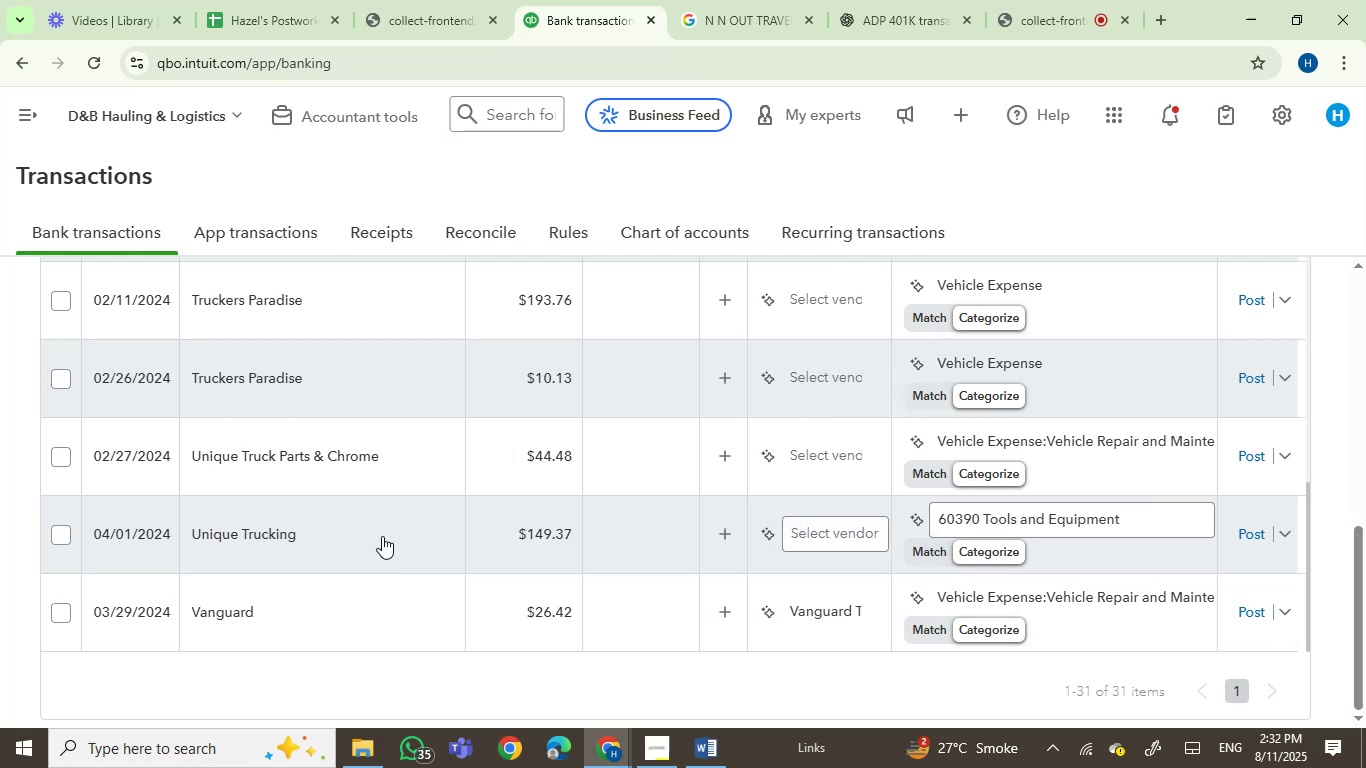 
scroll: coordinate [424, 474], scroll_direction: up, amount: 2.0
 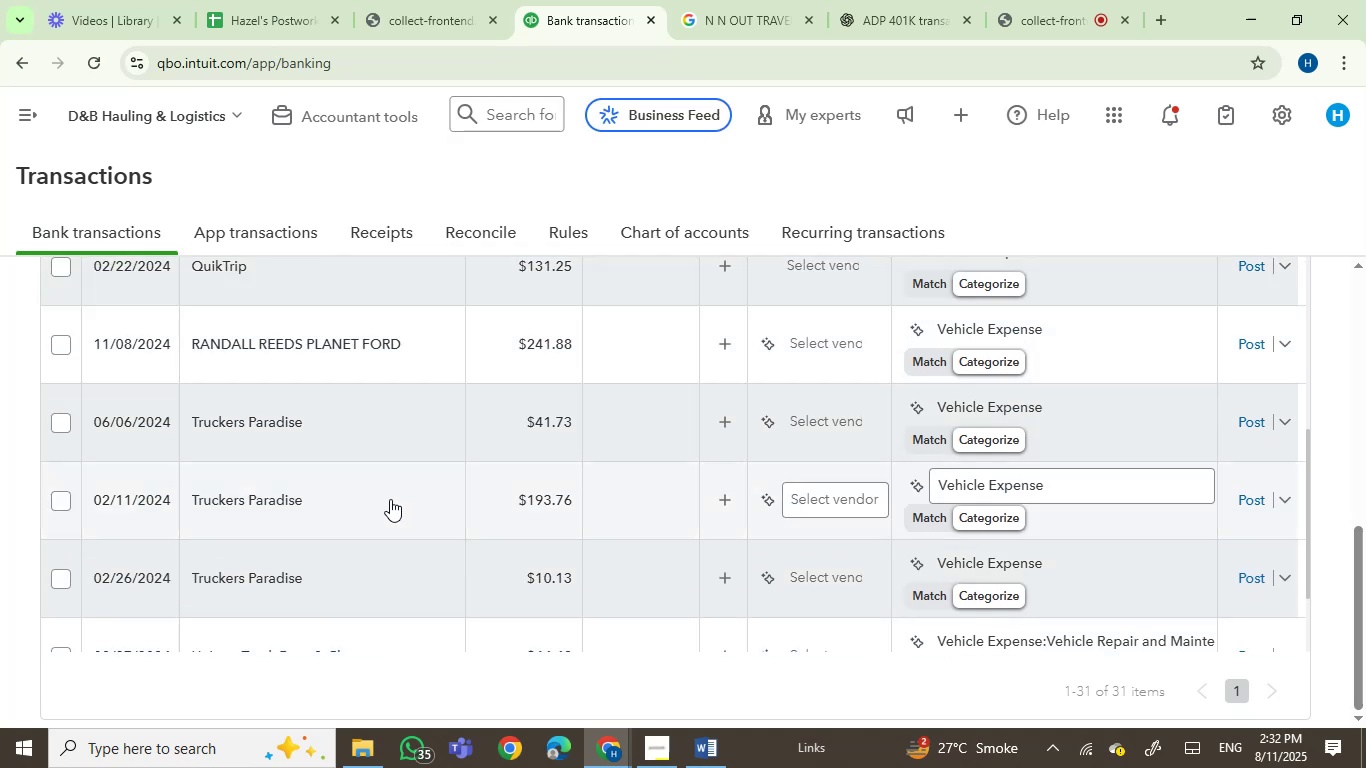 
scroll: coordinate [390, 499], scroll_direction: none, amount: 0.0
 